 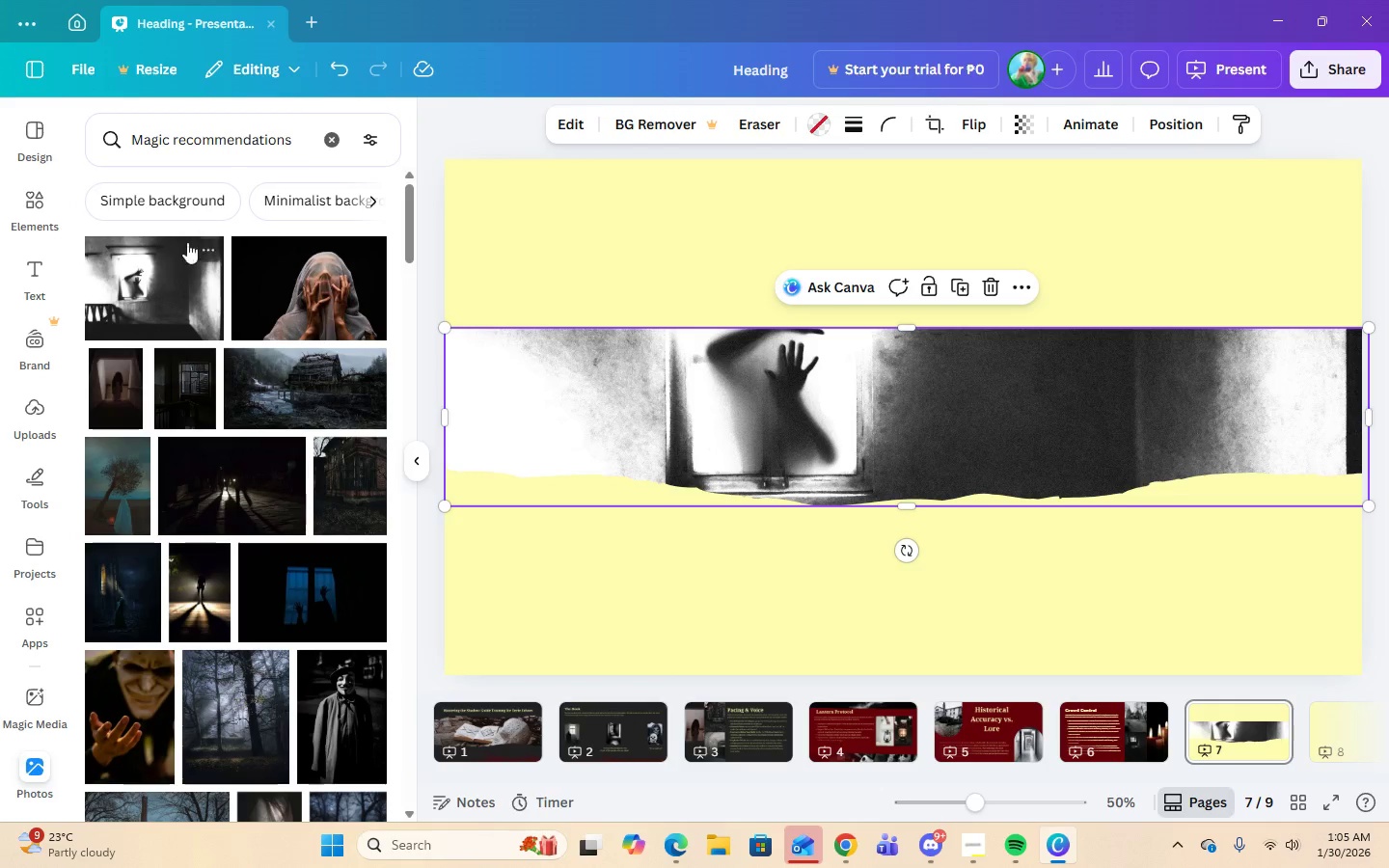 
left_click([17, 209])
 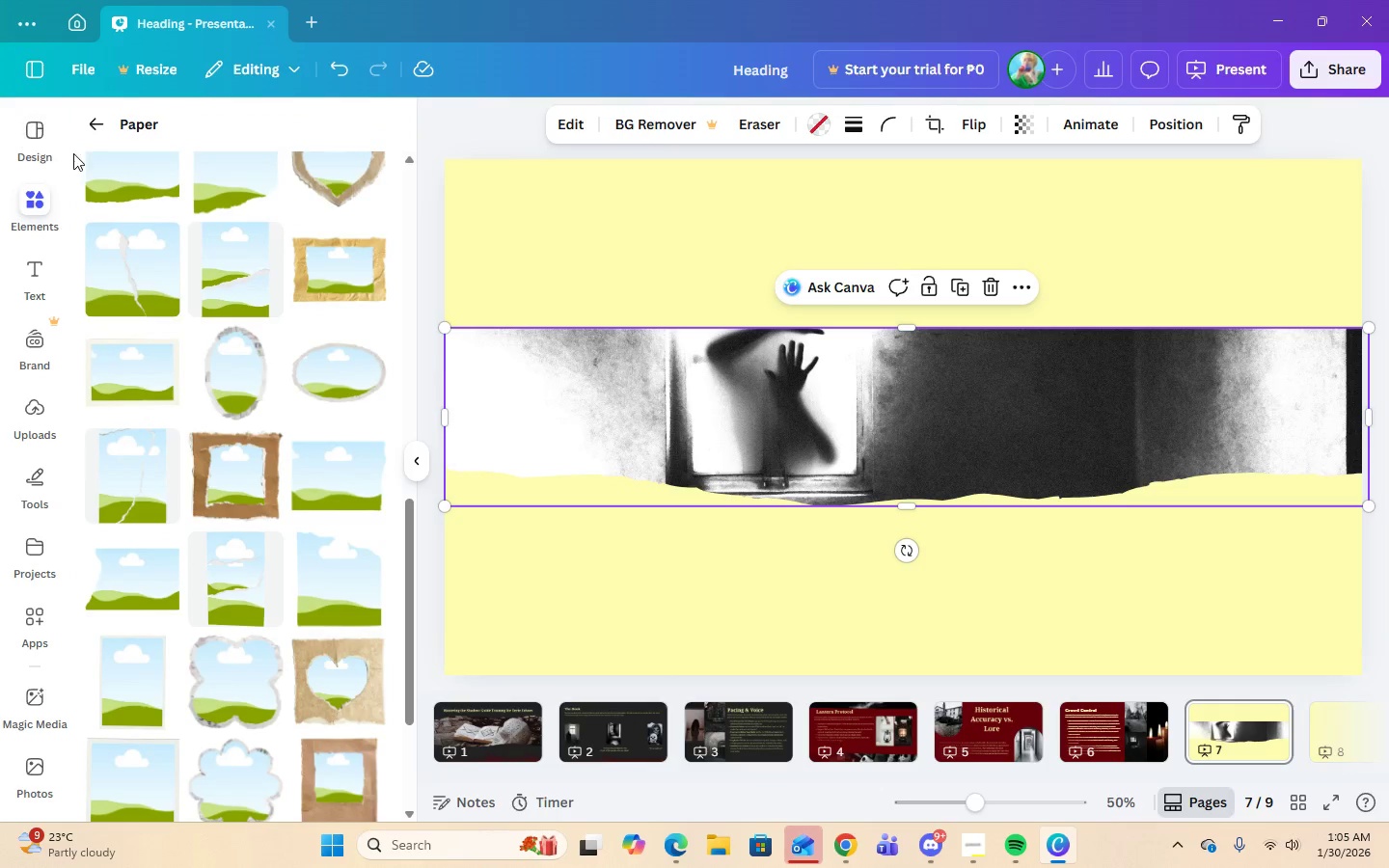 
left_click([89, 127])
 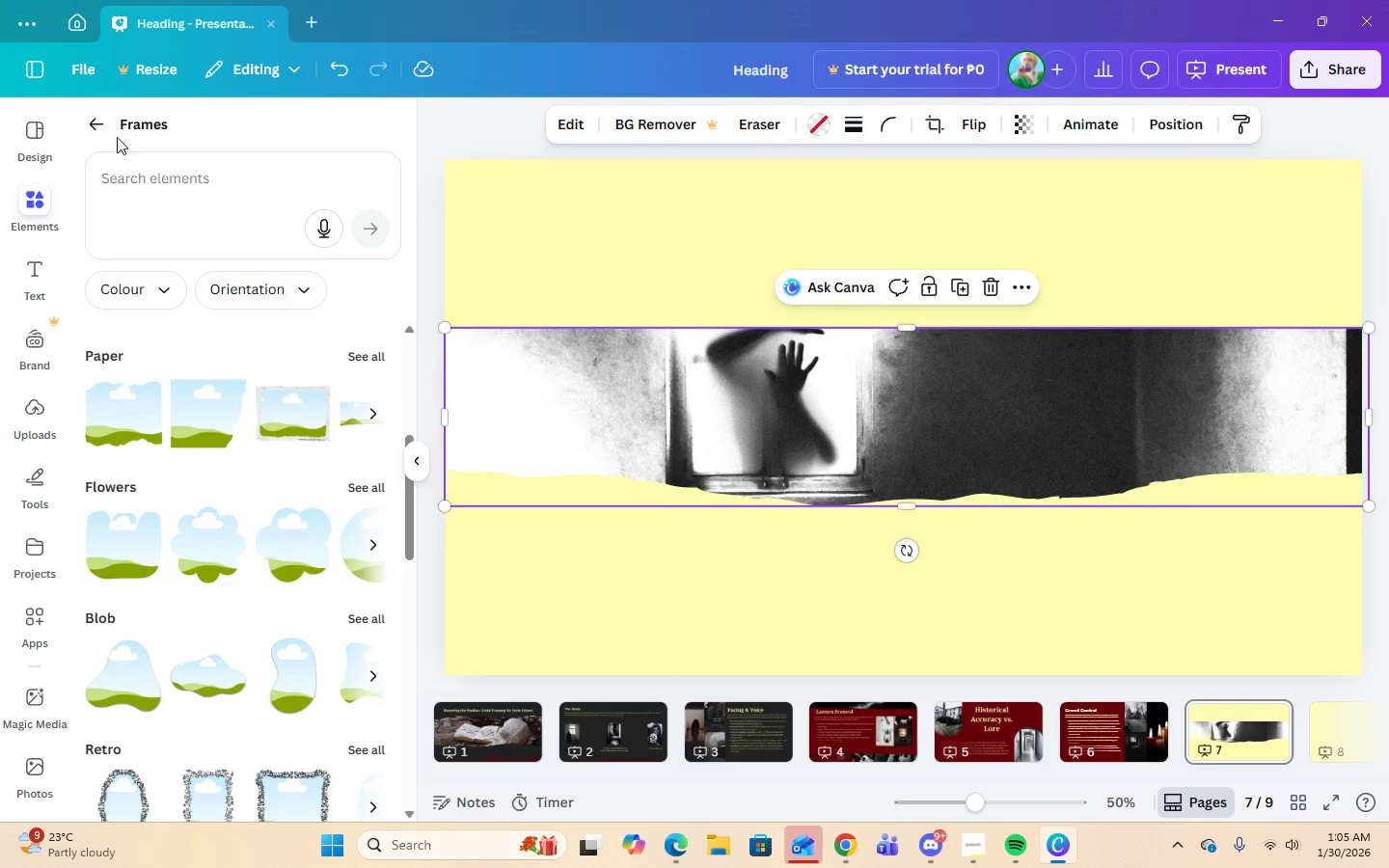 
left_click([94, 119])
 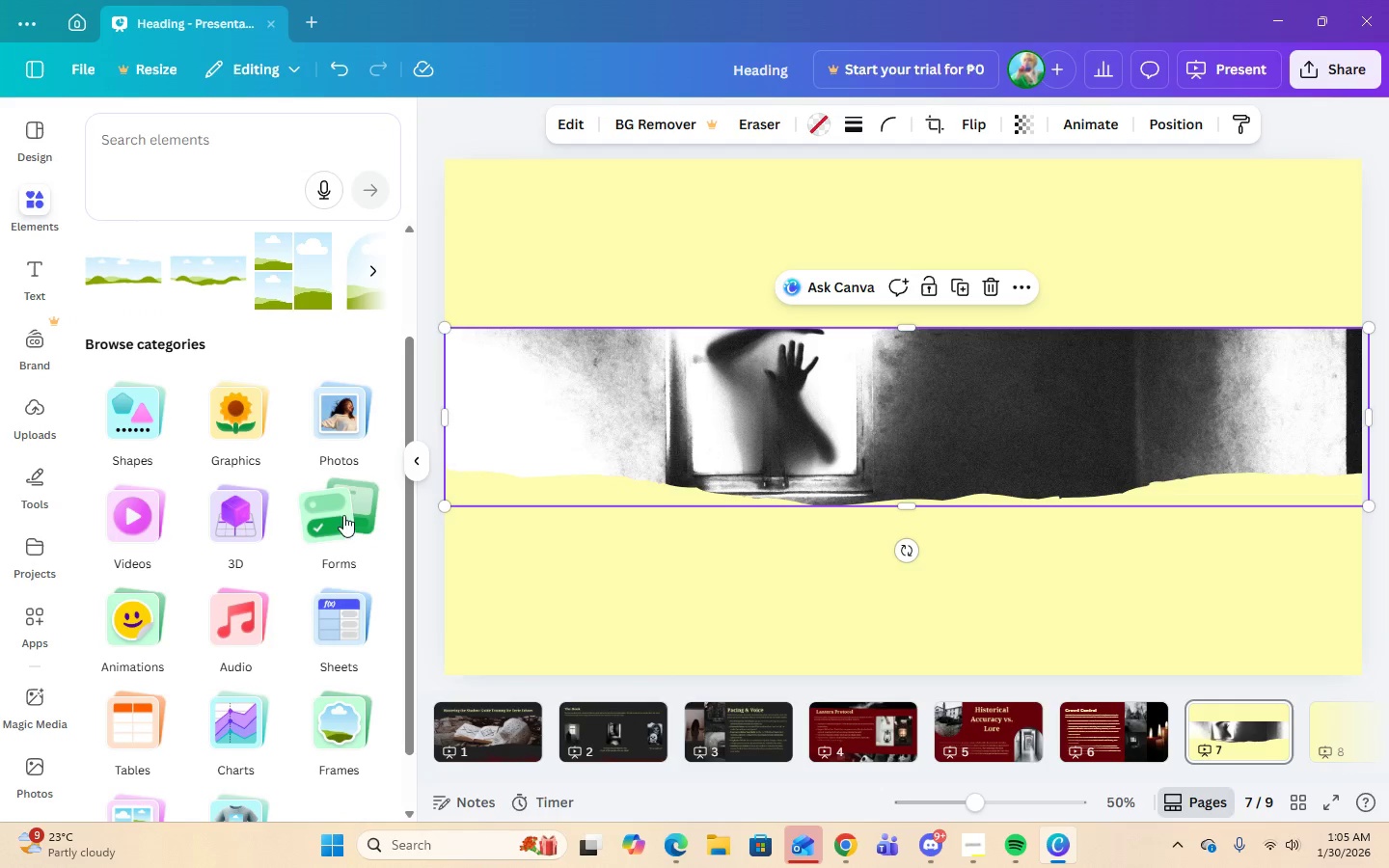 
left_click([352, 434])
 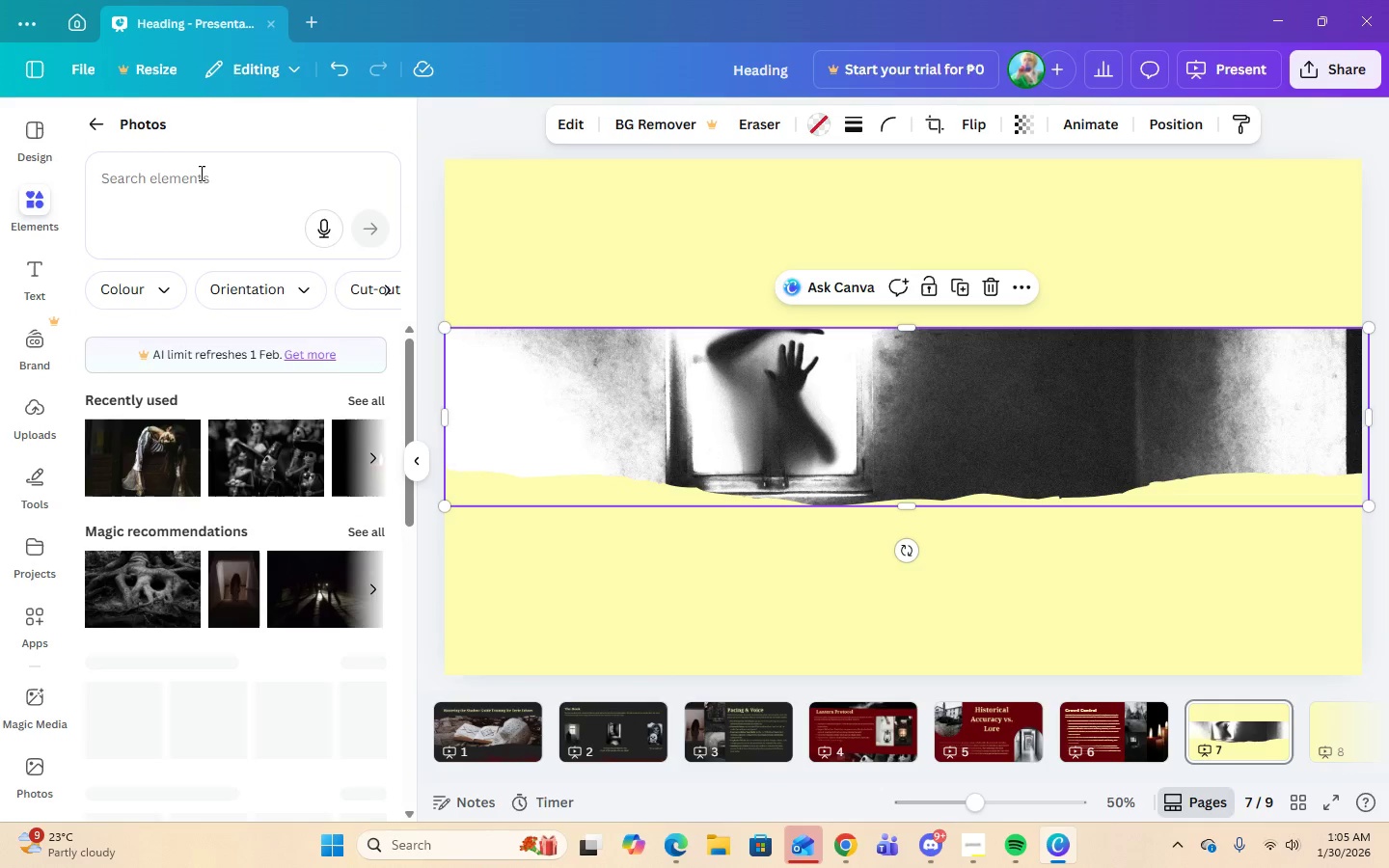 
left_click([199, 172])
 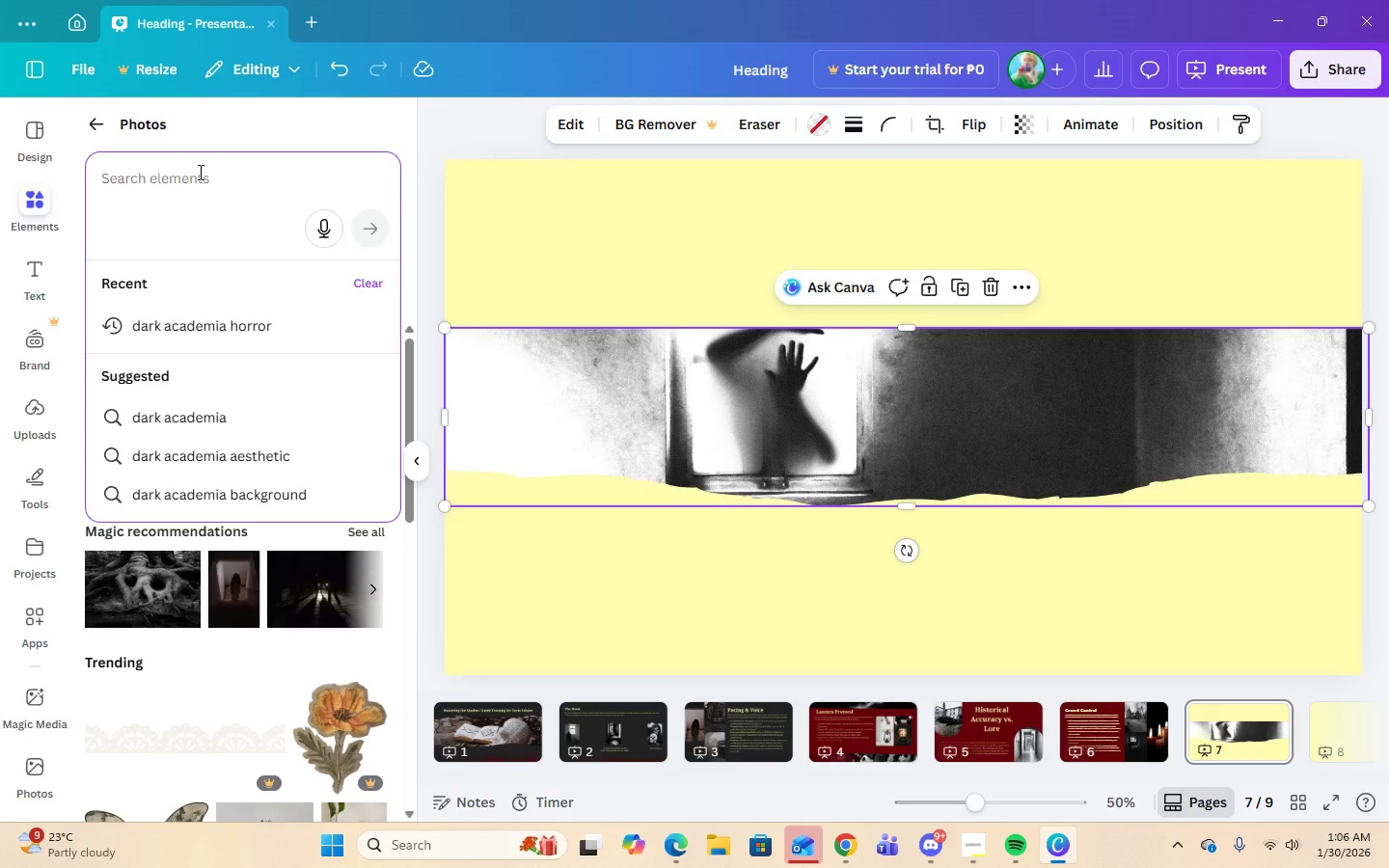 
type(historical horror)
 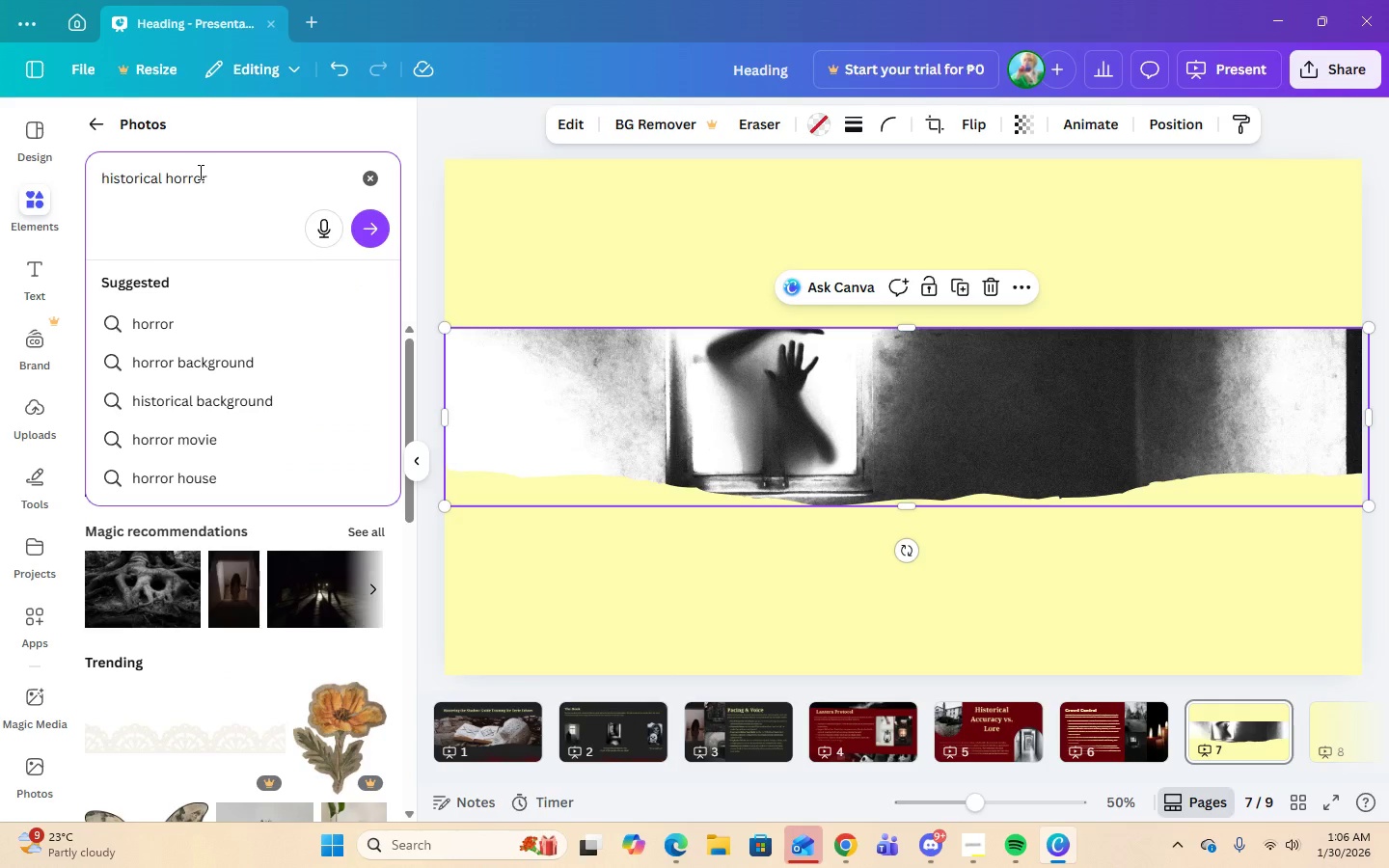 
key(Enter)
 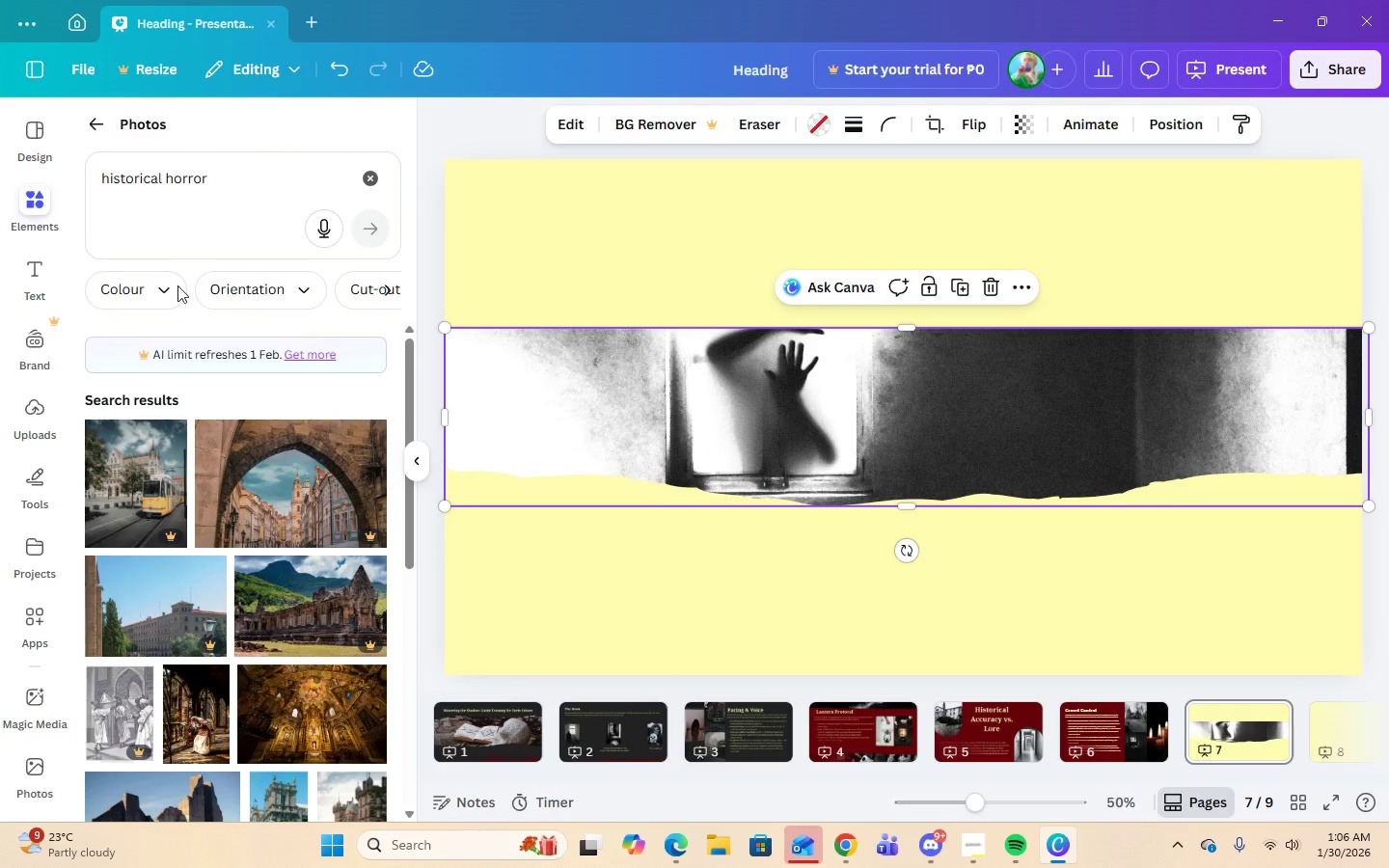 
scroll: coordinate [277, 712], scroll_direction: down, amount: 34.0
 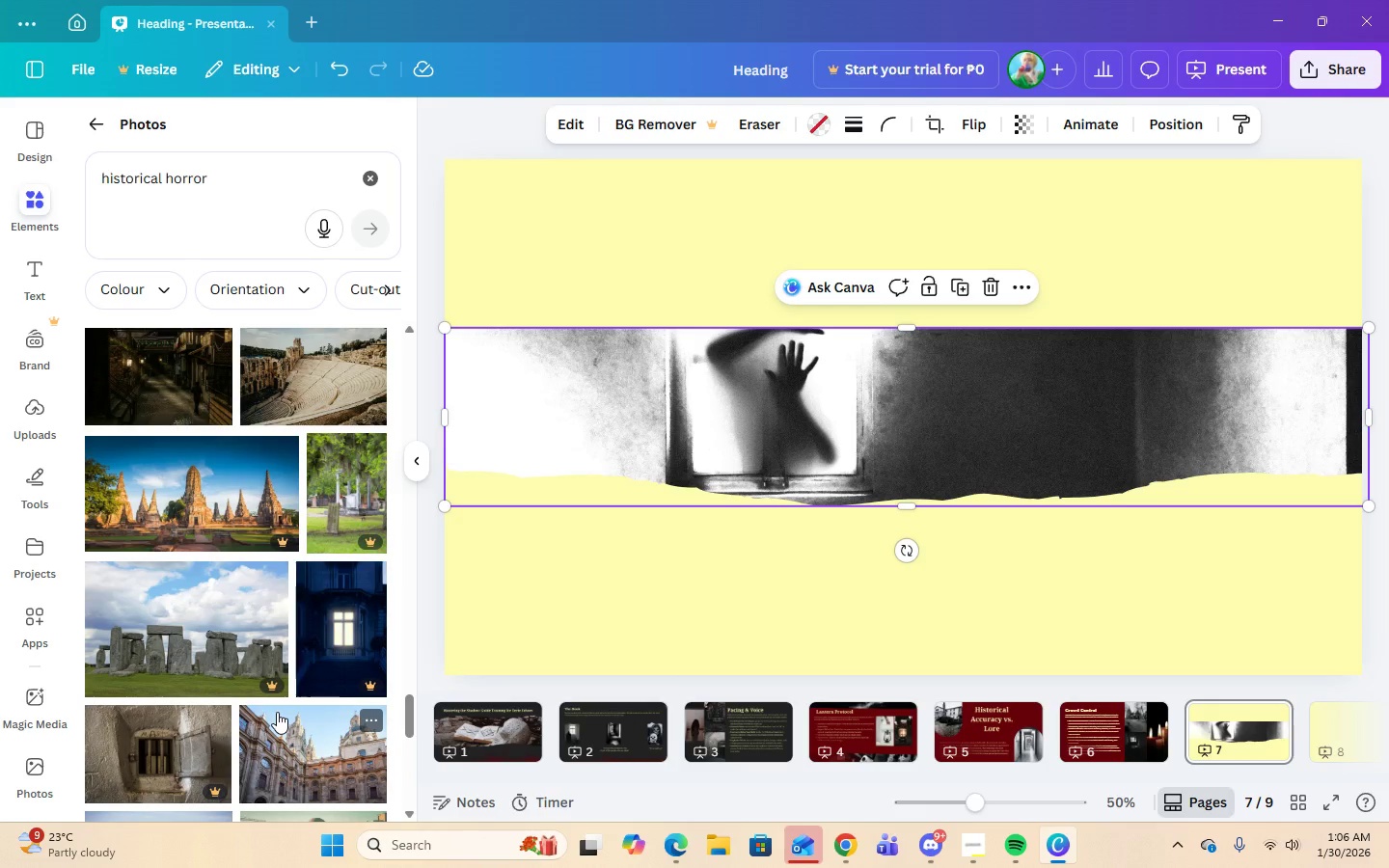 
scroll: coordinate [284, 718], scroll_direction: down, amount: 17.0
 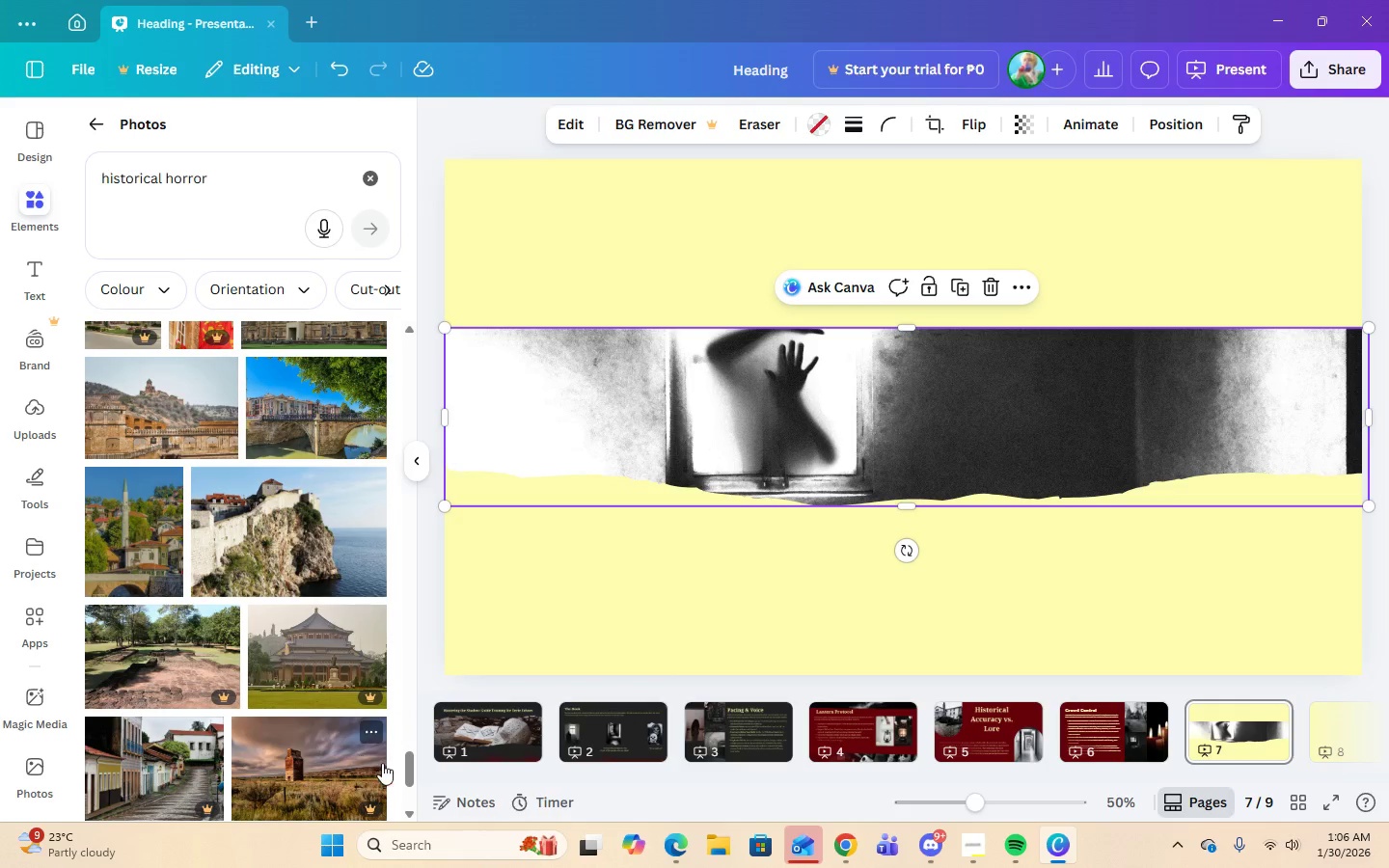 
scroll: coordinate [315, 746], scroll_direction: down, amount: 4.0
 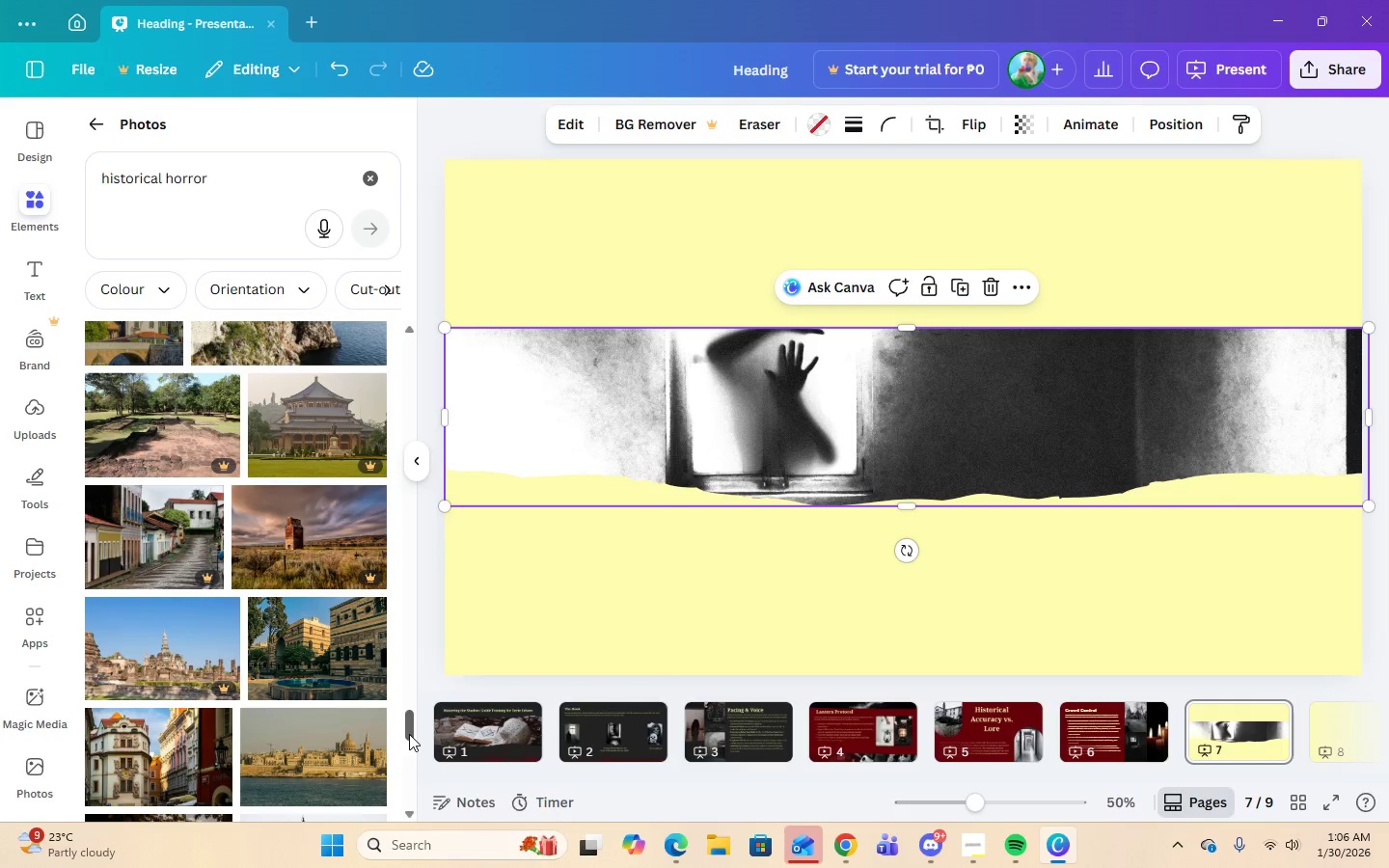 
left_click_drag(start_coordinate=[407, 730], to_coordinate=[439, 327])
 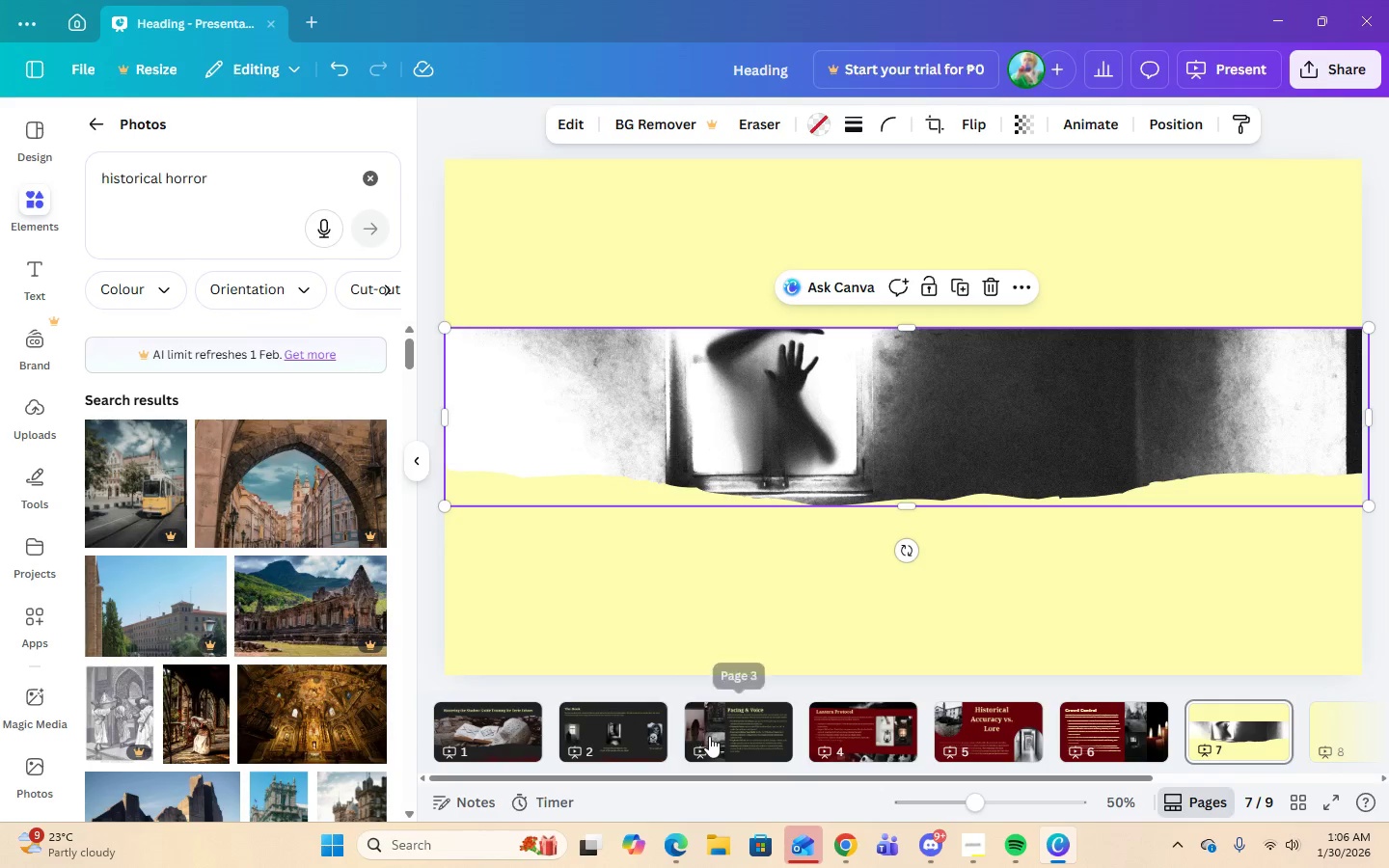 
left_click([718, 736])
 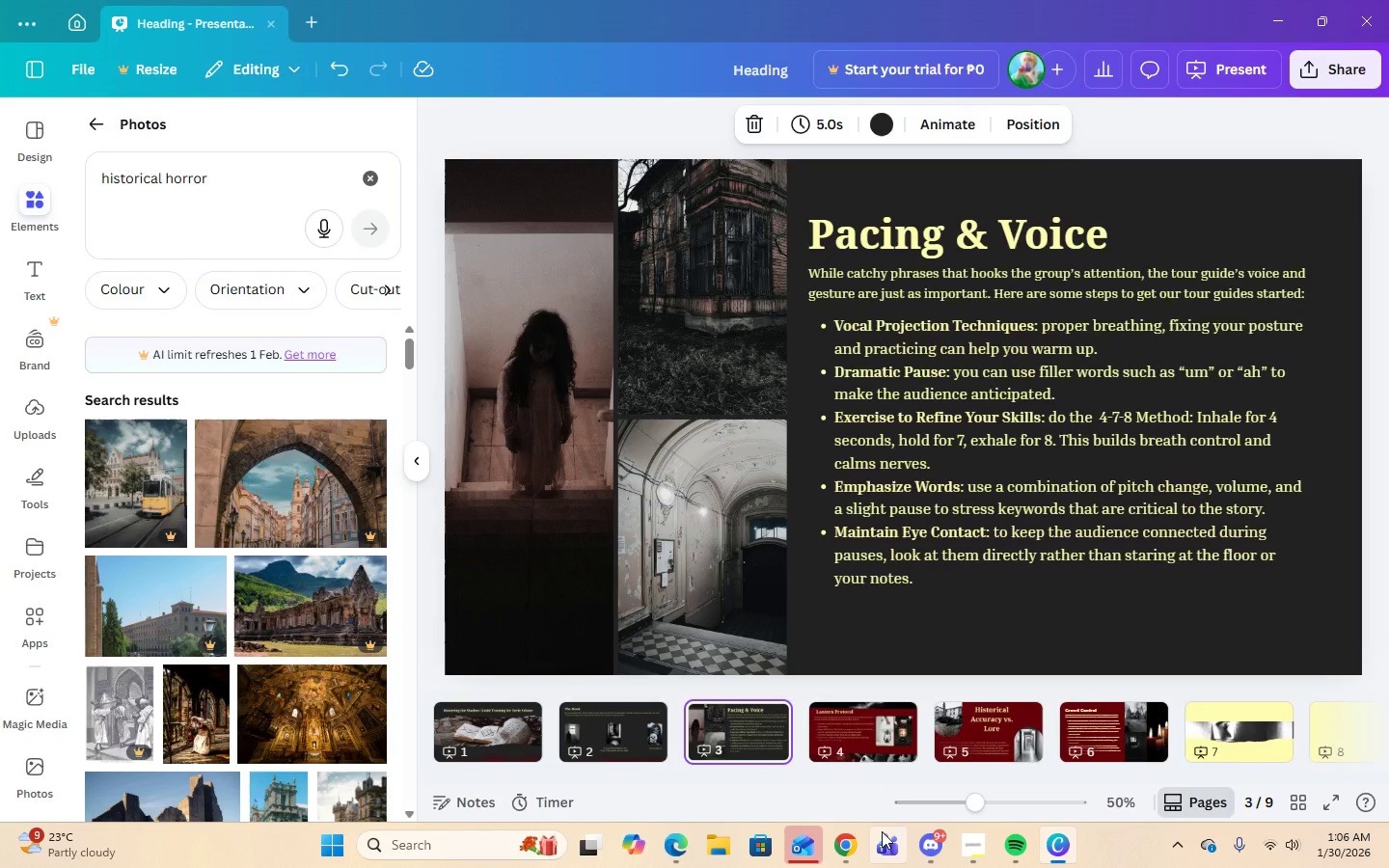 
key(ArrowLeft)
 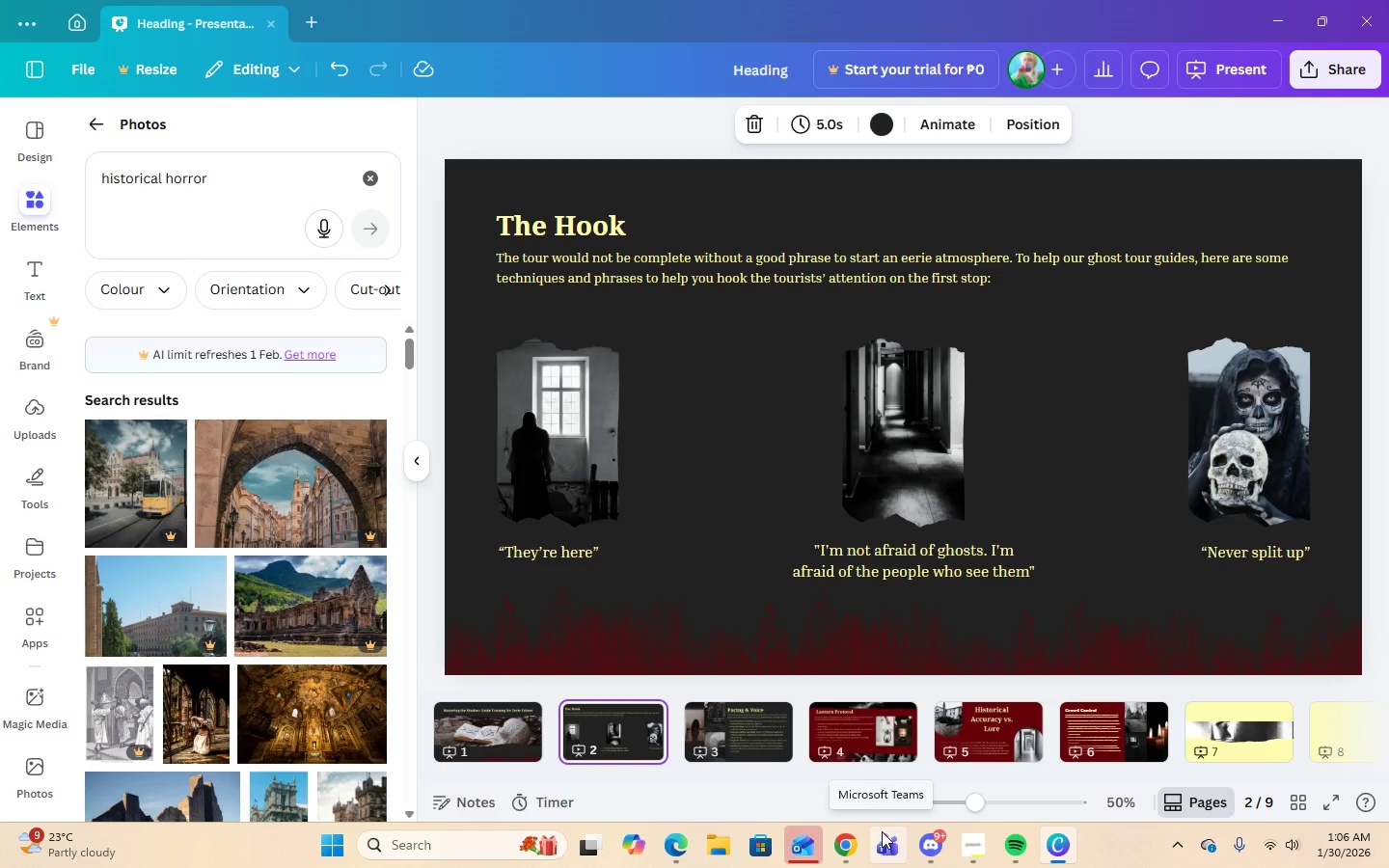 
key(ArrowRight)
 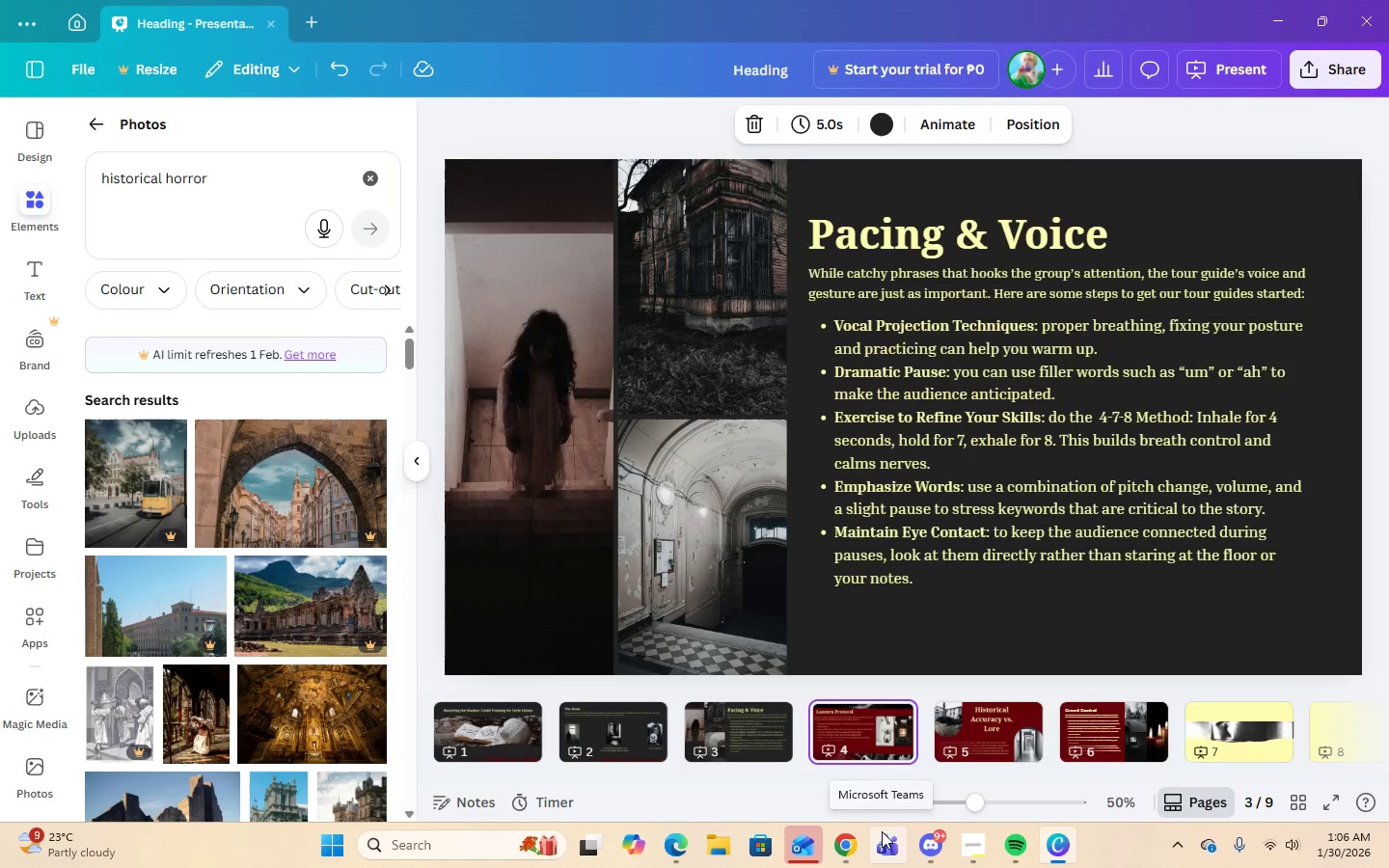 
key(ArrowRight)
 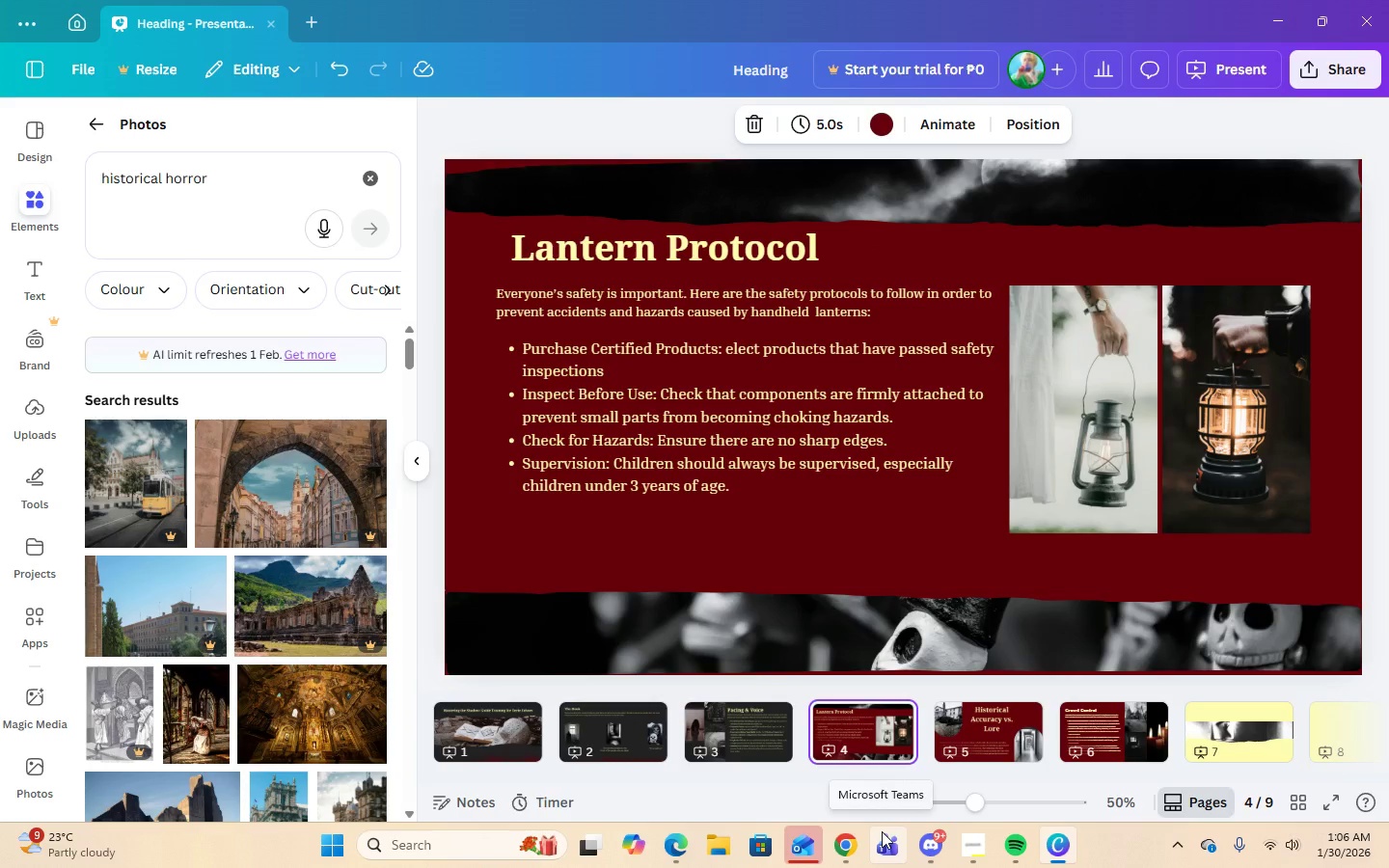 
key(ArrowRight)
 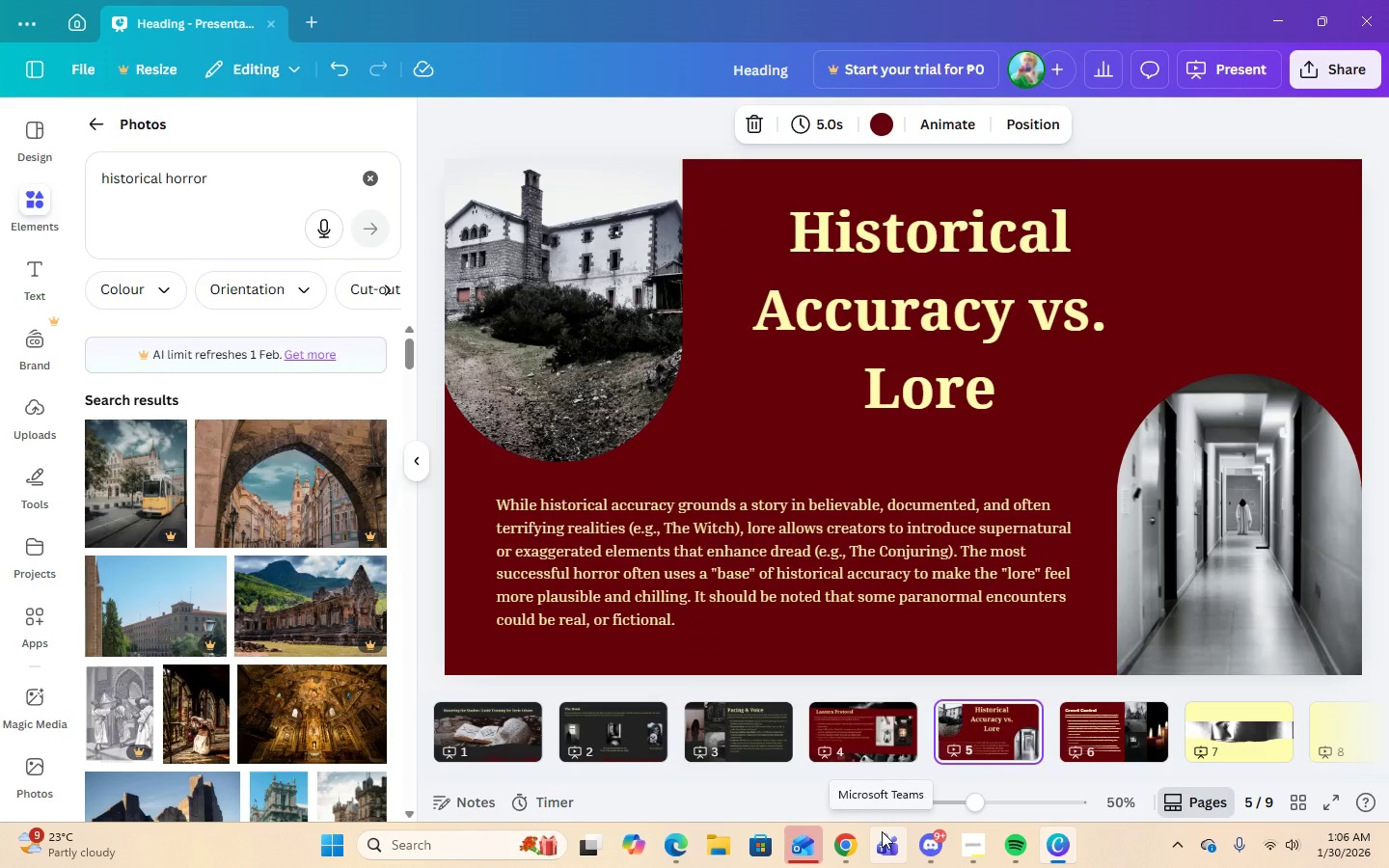 
wait(7.42)
 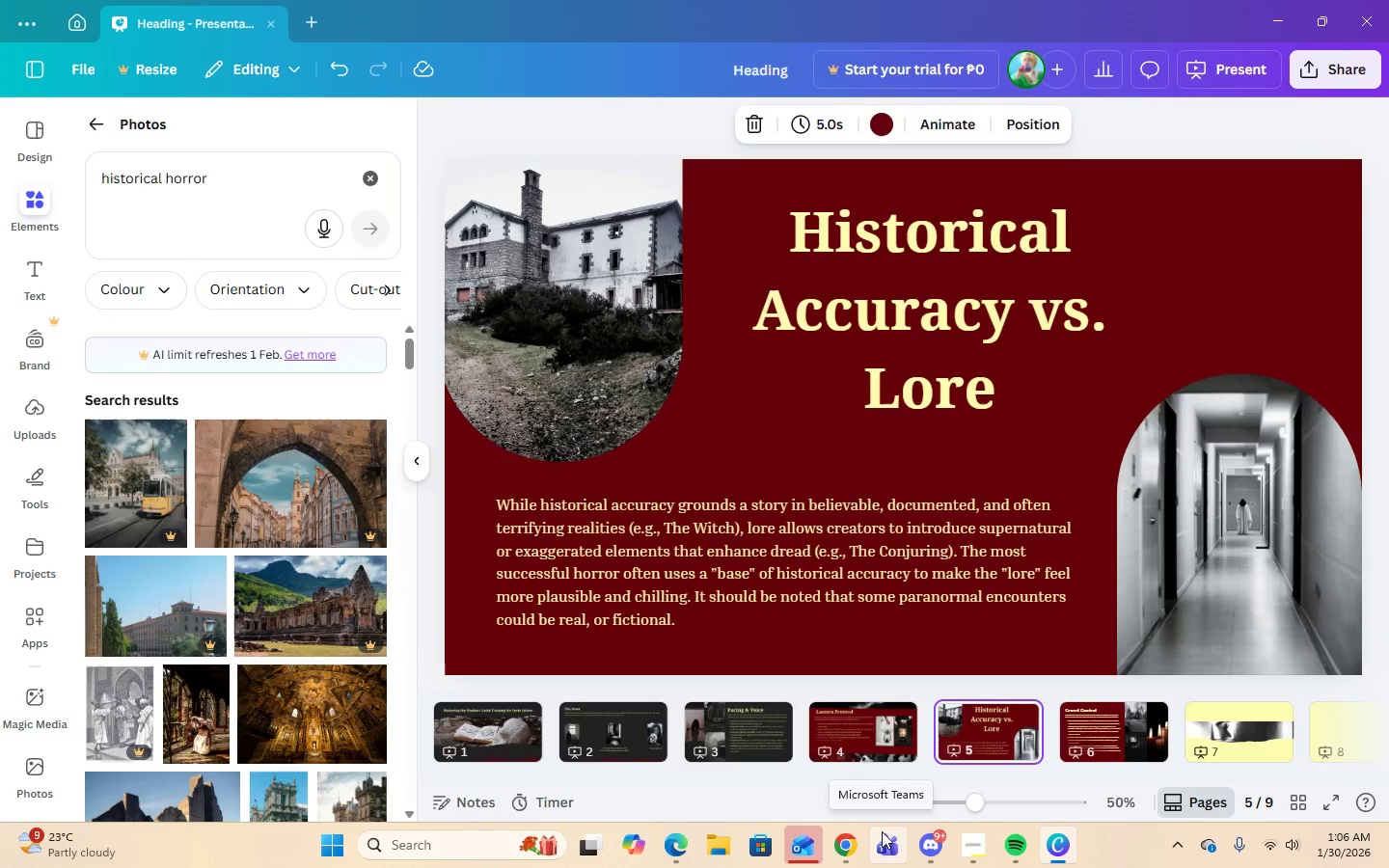 
key(ArrowRight)
 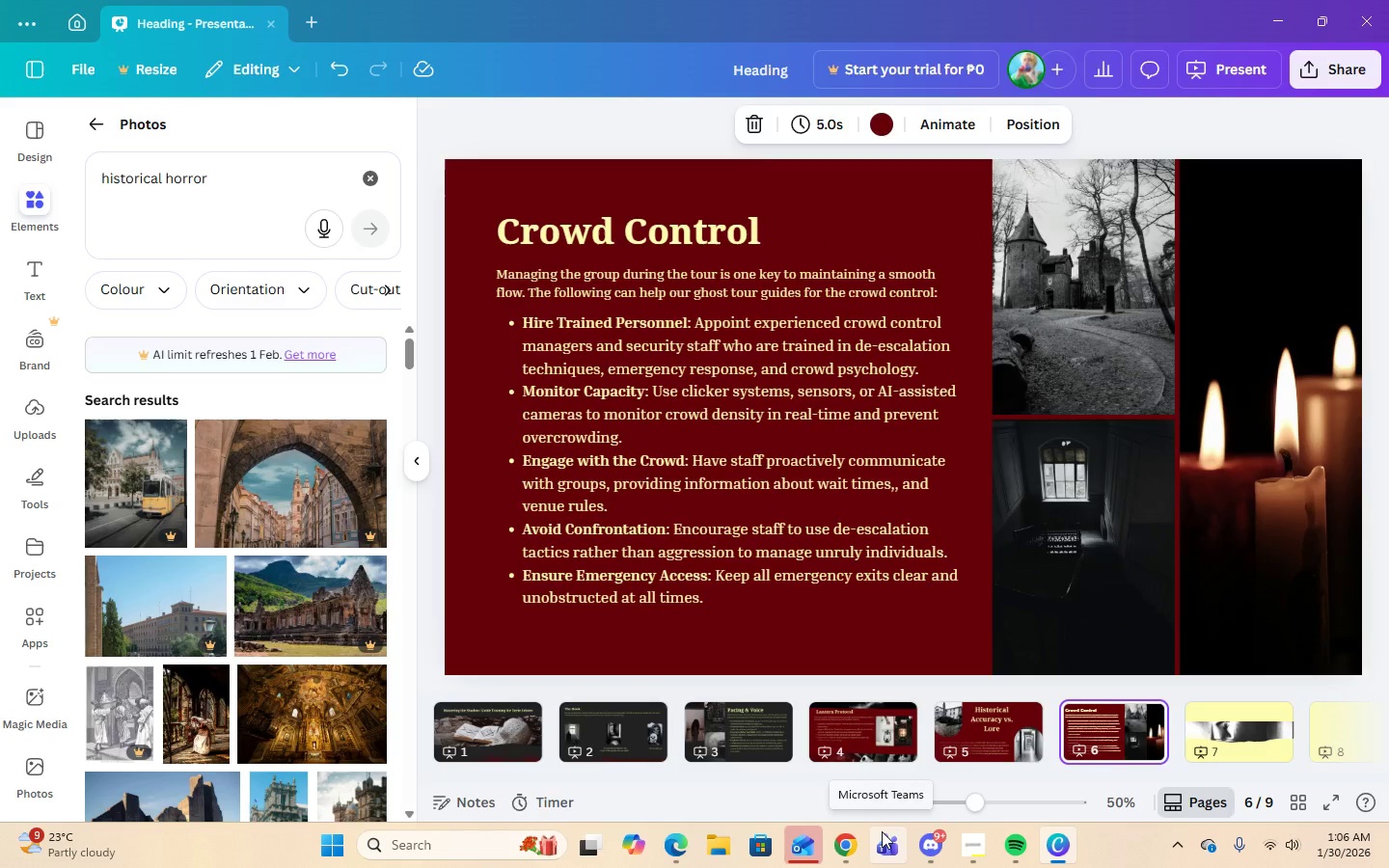 
wait(5.59)
 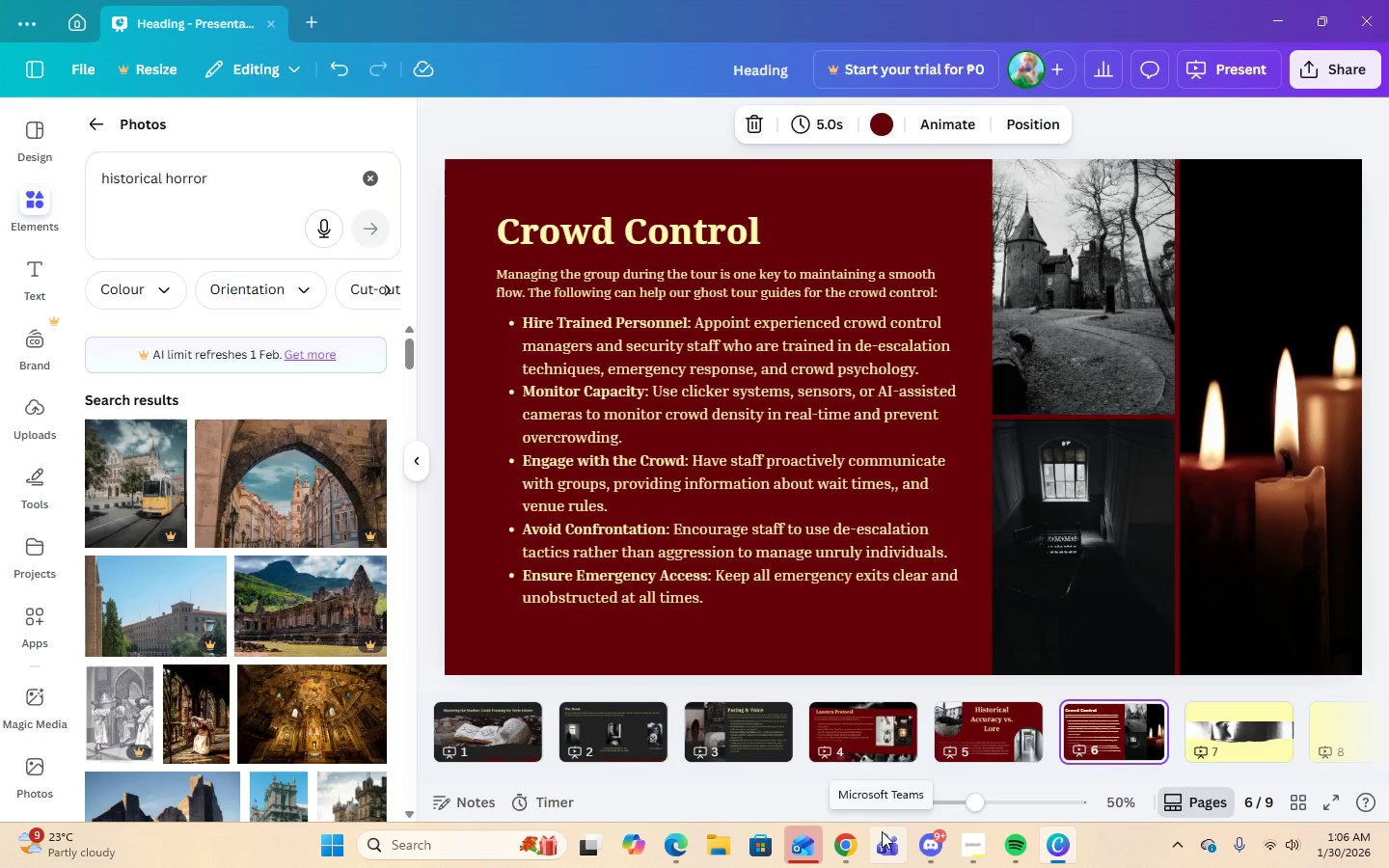 
key(ArrowRight)
 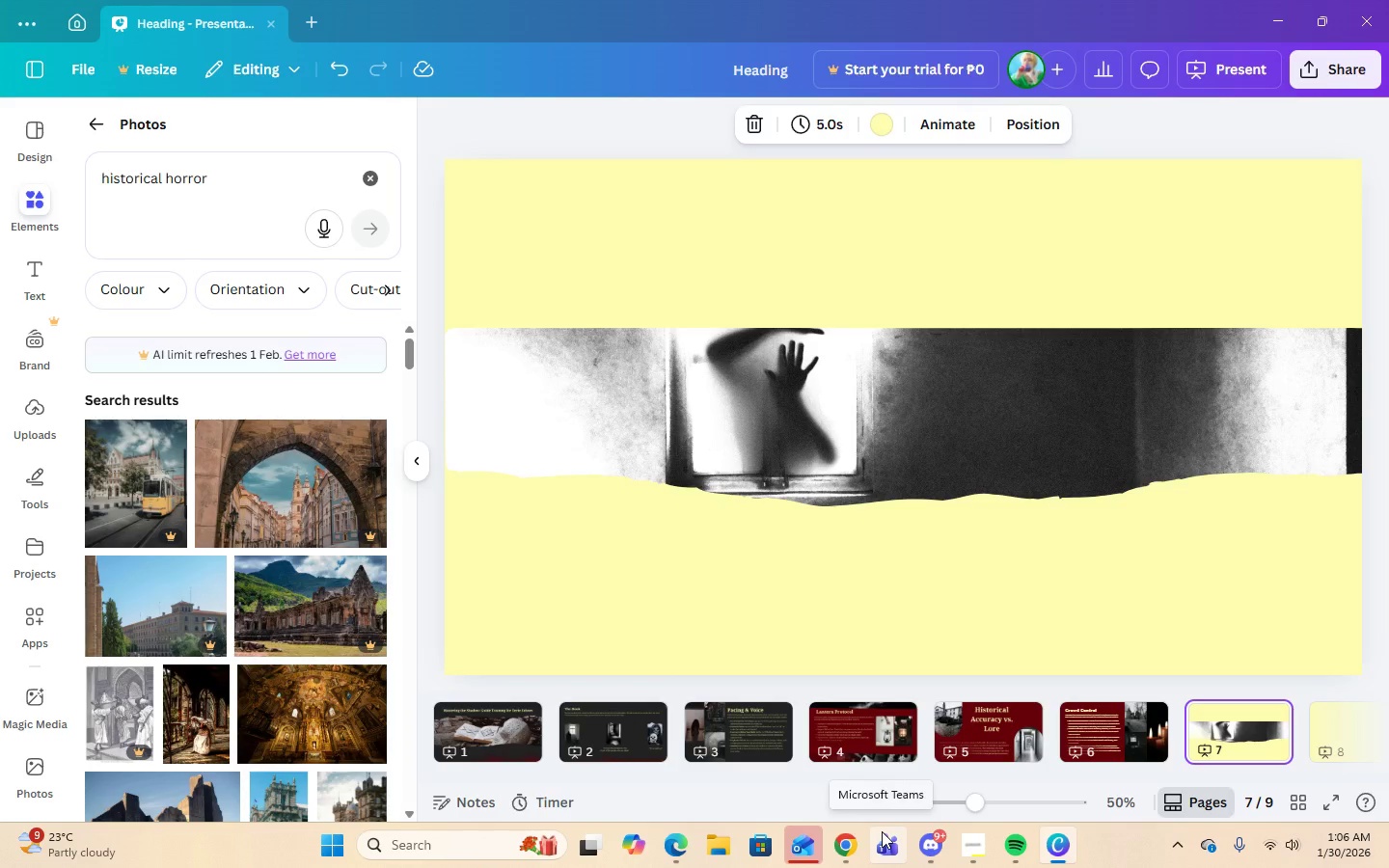 
key(ArrowLeft)
 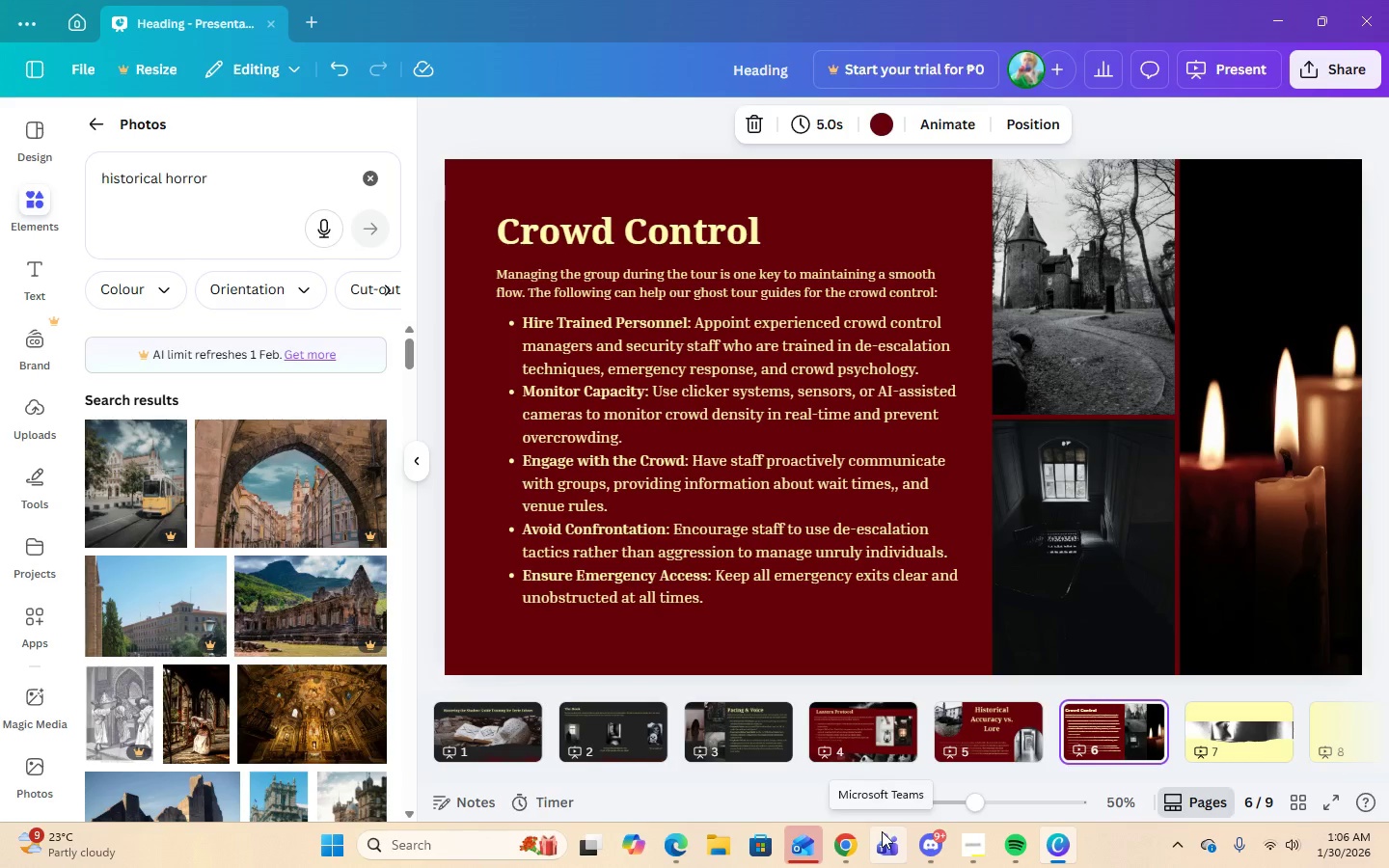 
key(ArrowLeft)
 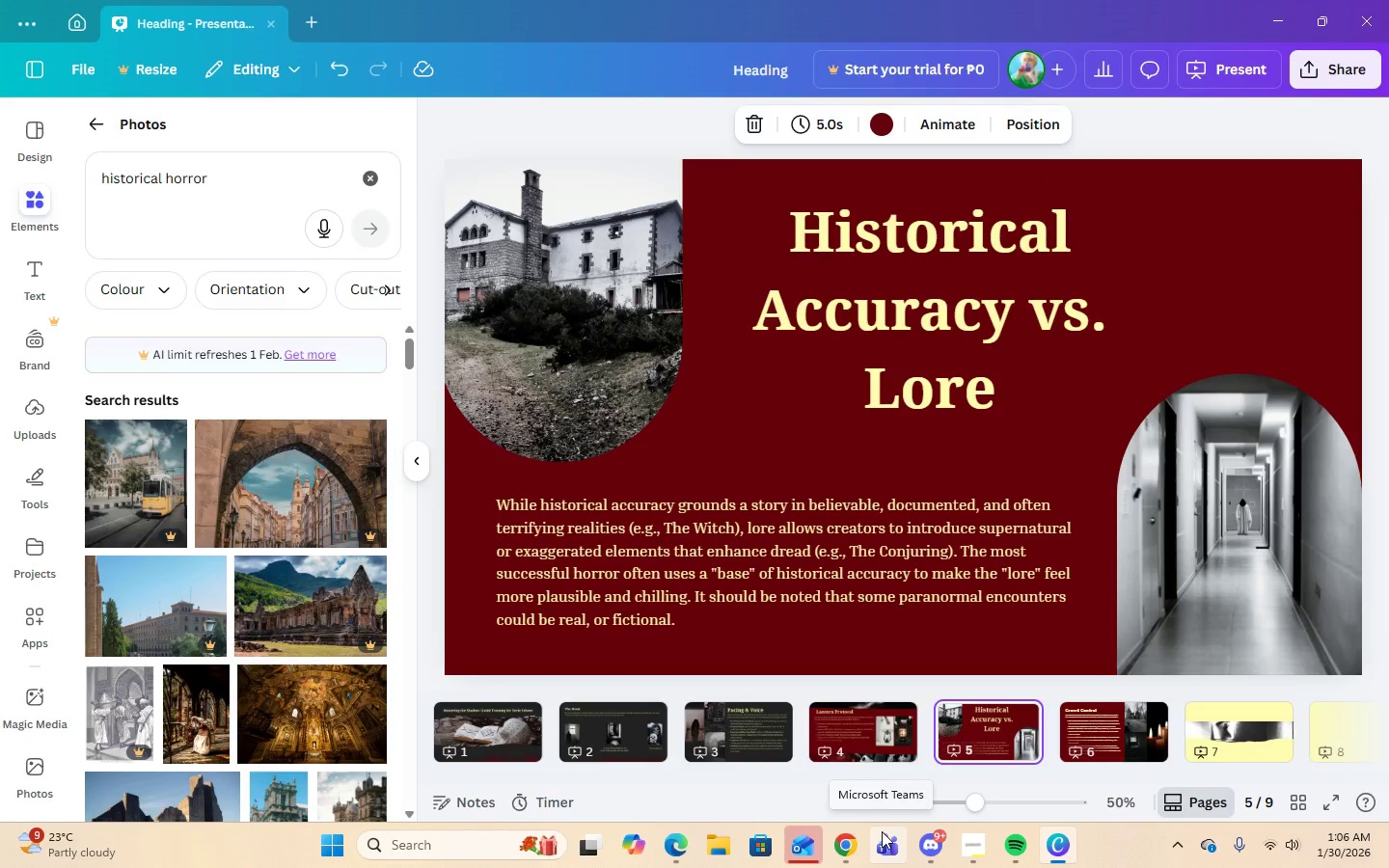 
key(ArrowLeft)
 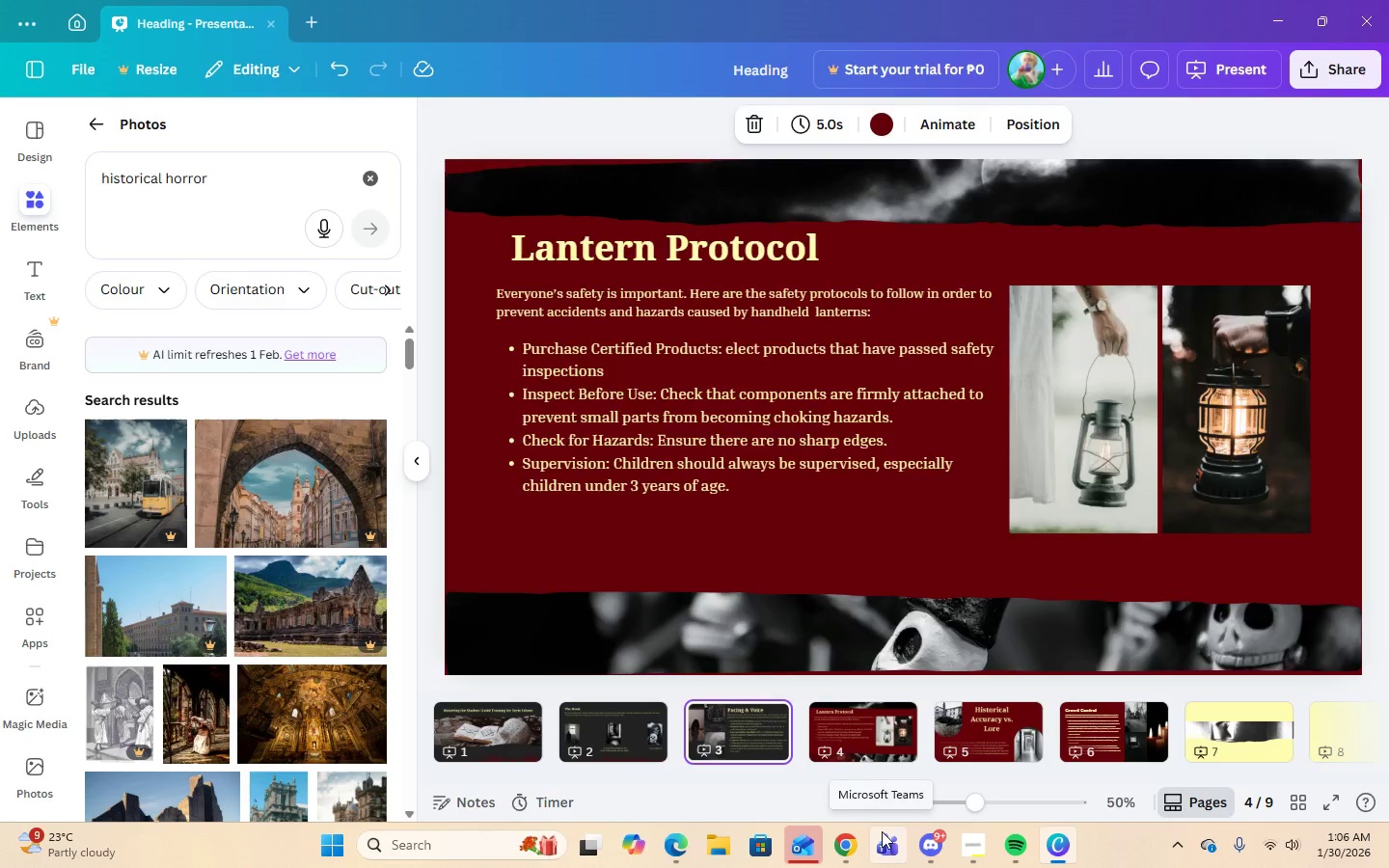 
key(ArrowLeft)
 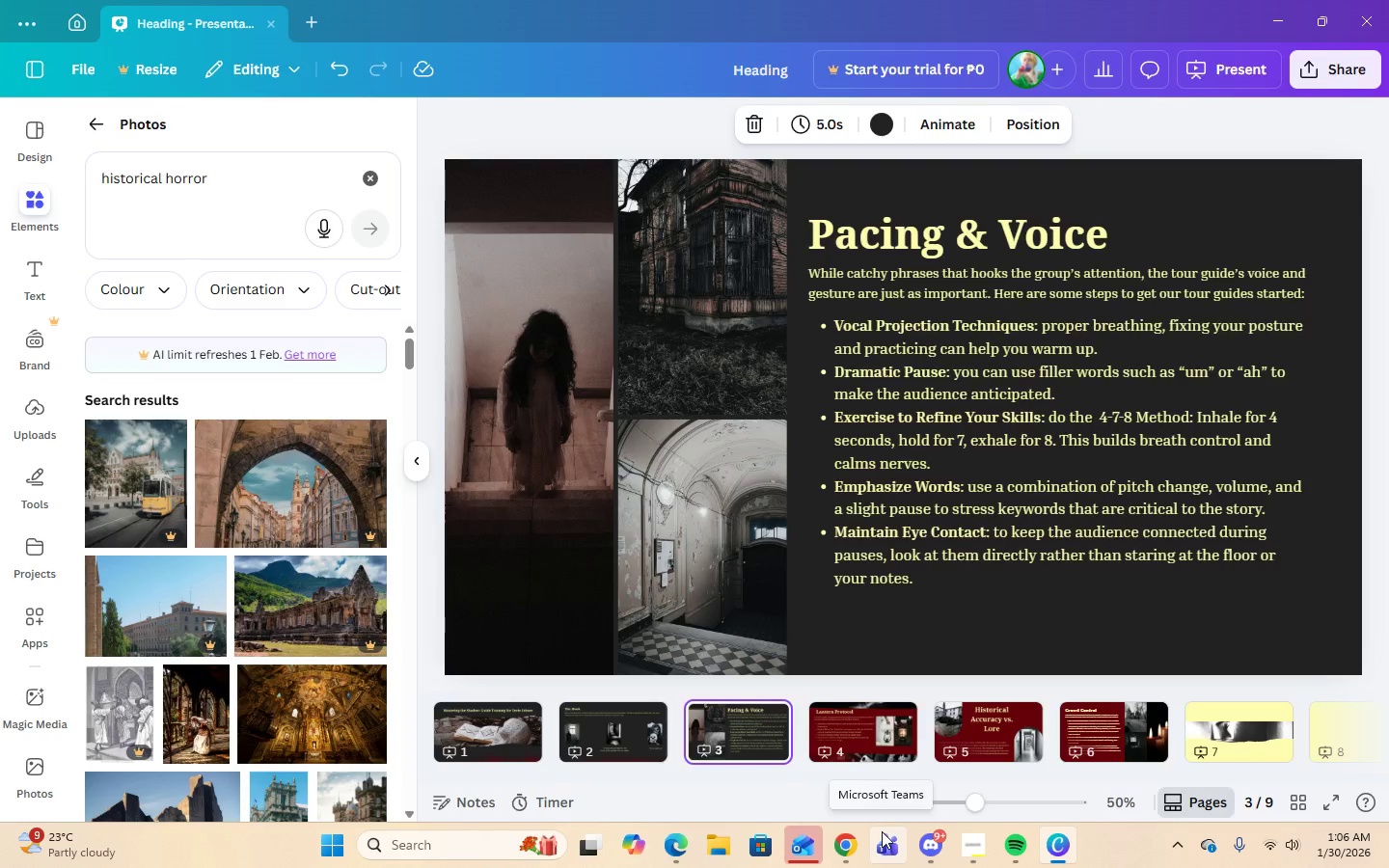 
key(ArrowLeft)
 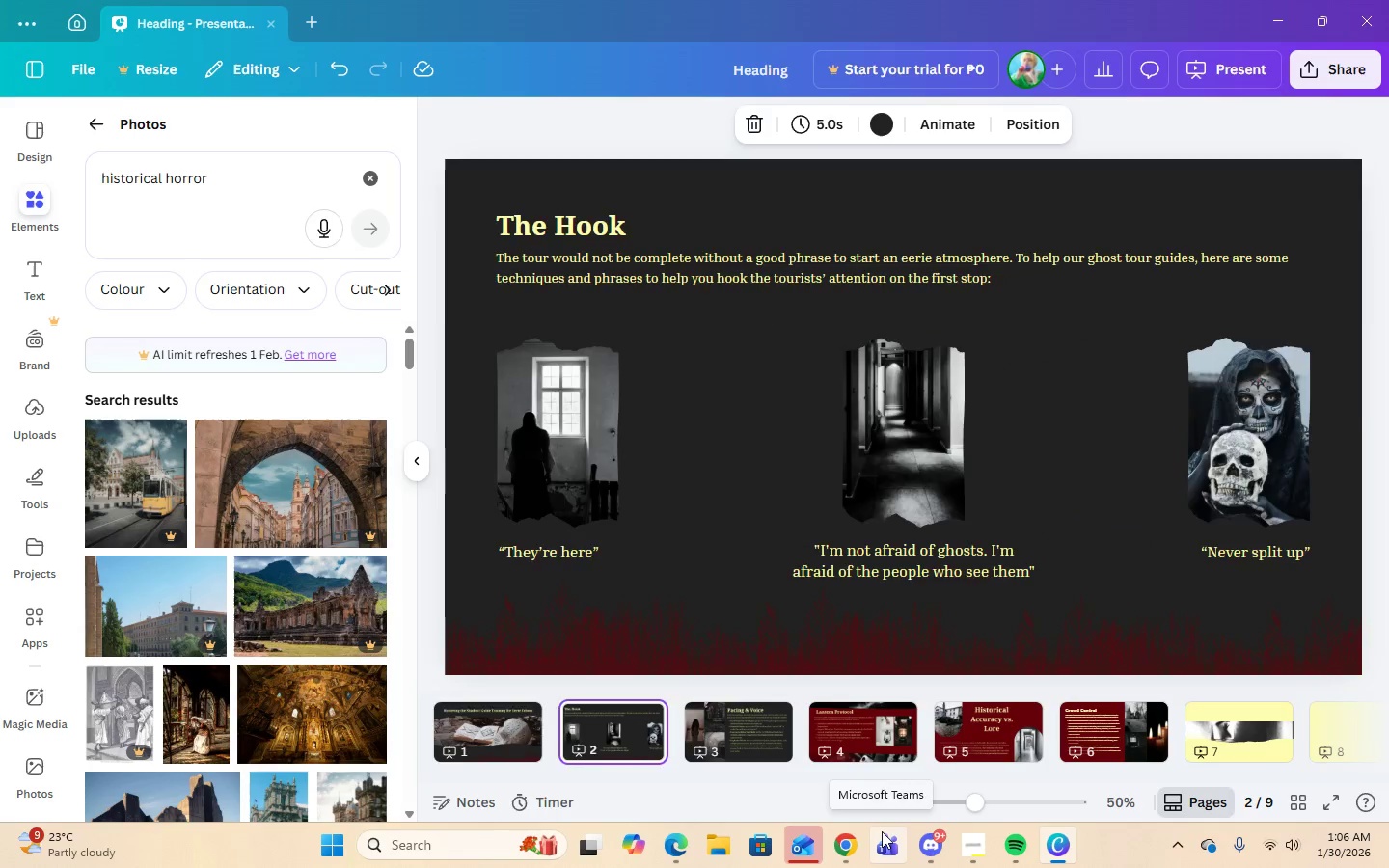 
key(ArrowLeft)
 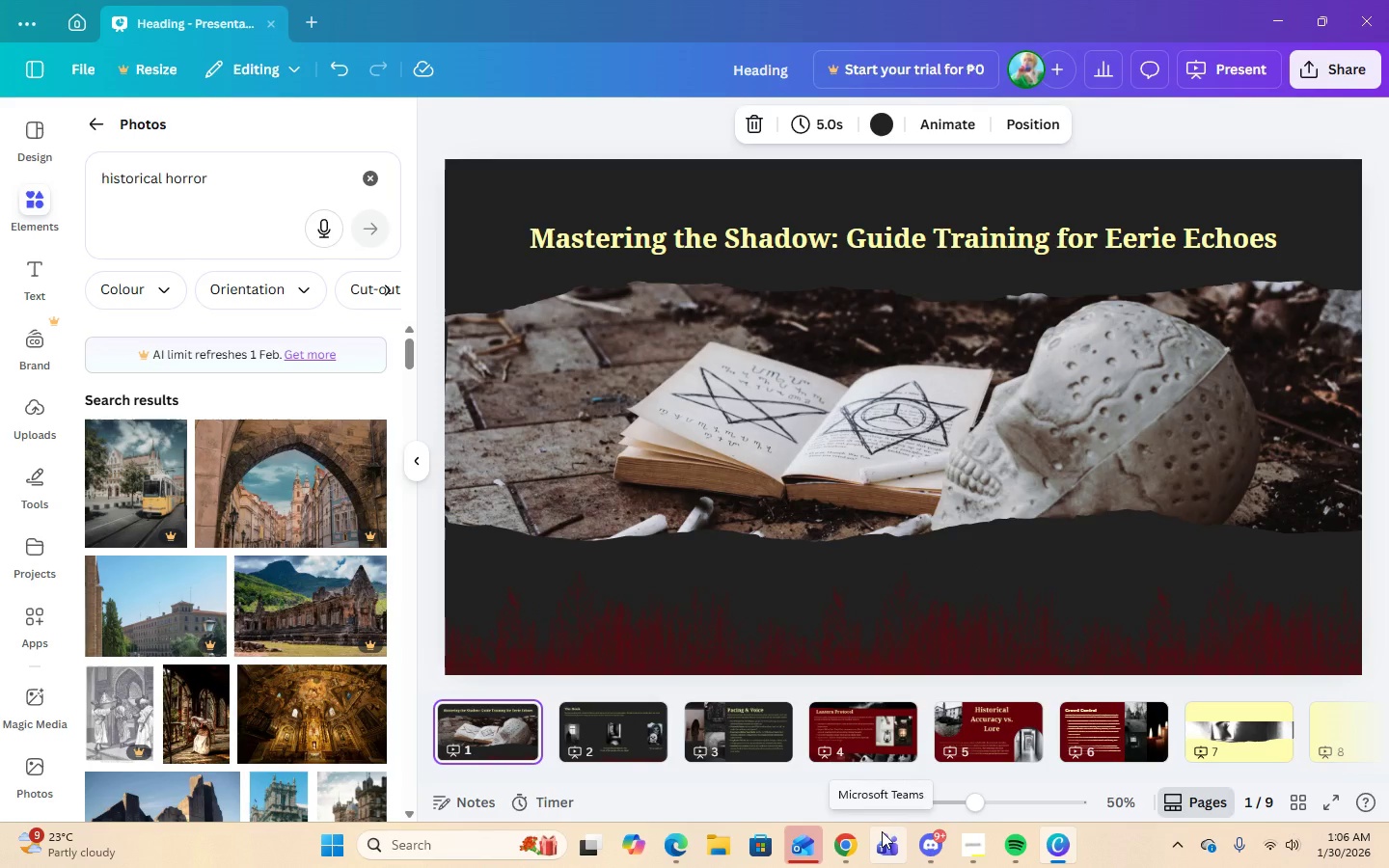 
key(ArrowRight)
 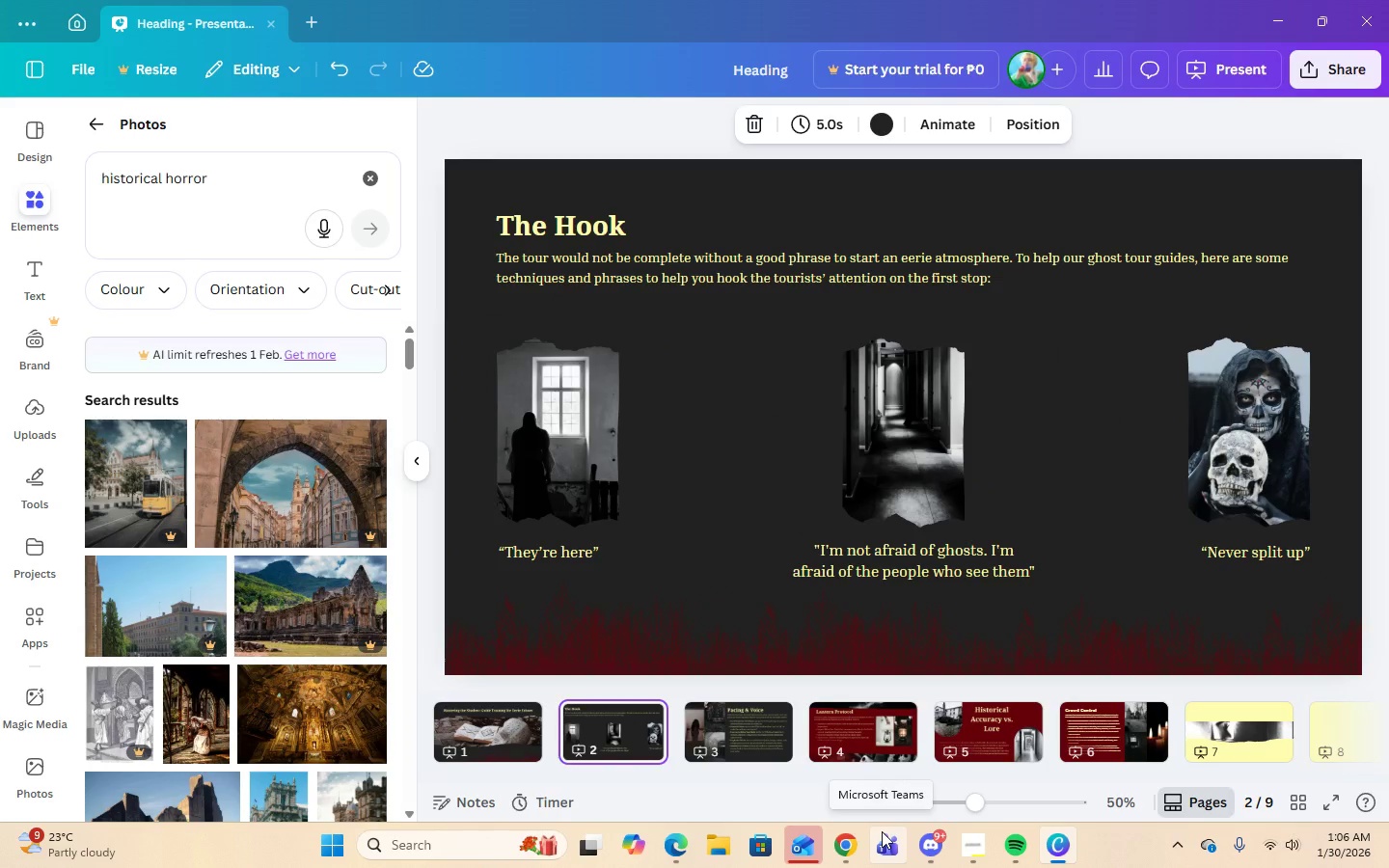 
key(ArrowLeft)
 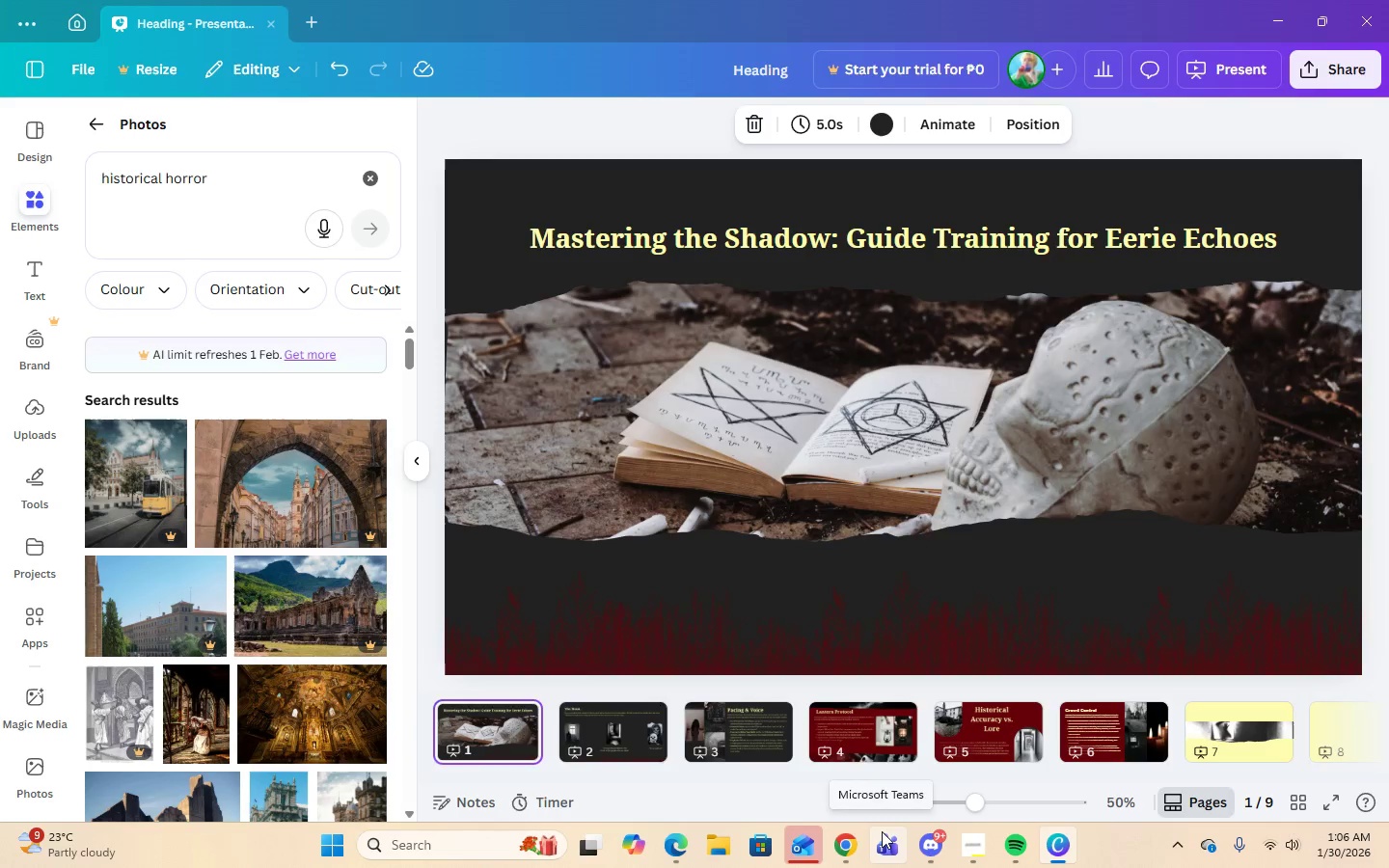 
key(ArrowRight)
 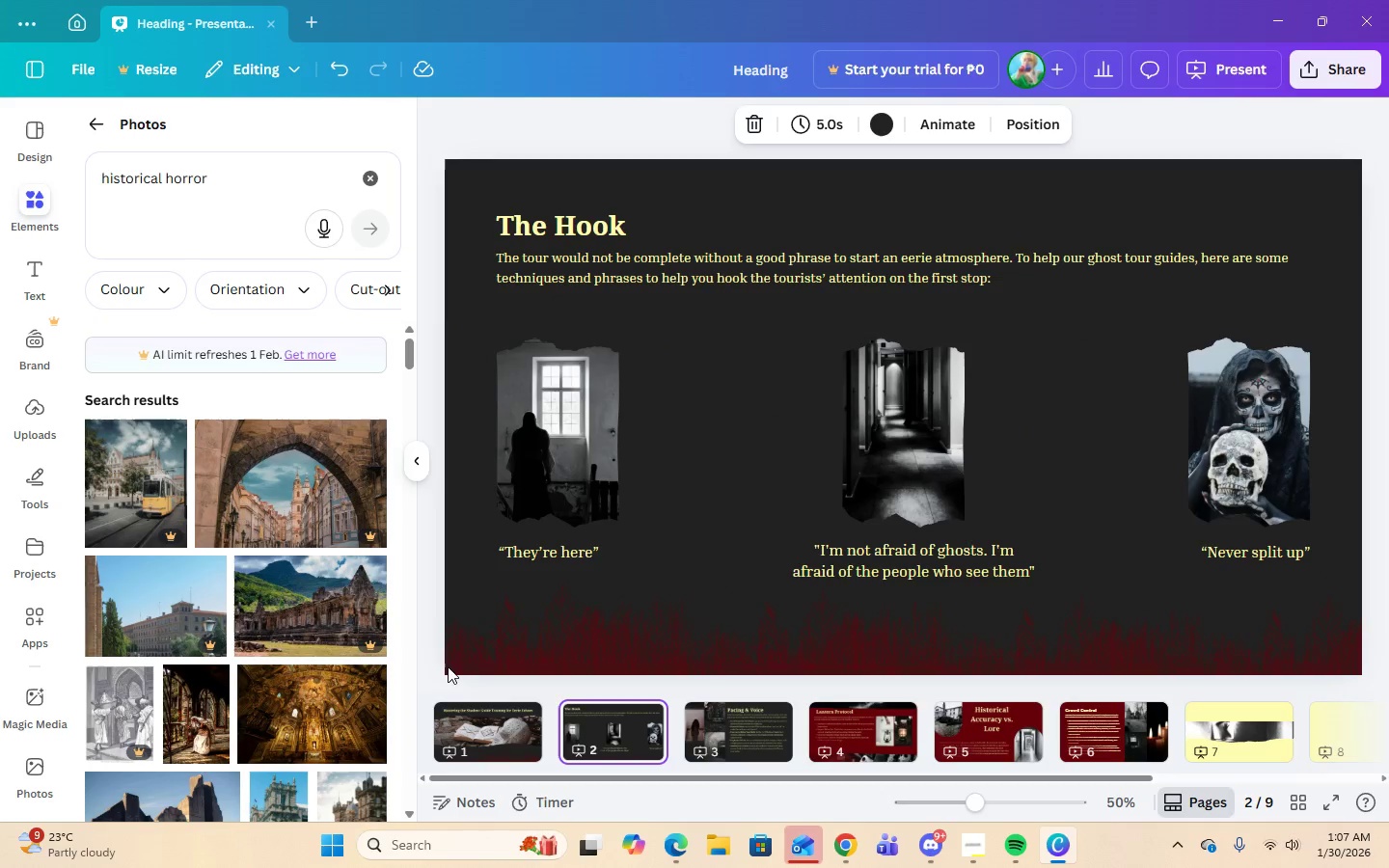 
left_click([594, 646])
 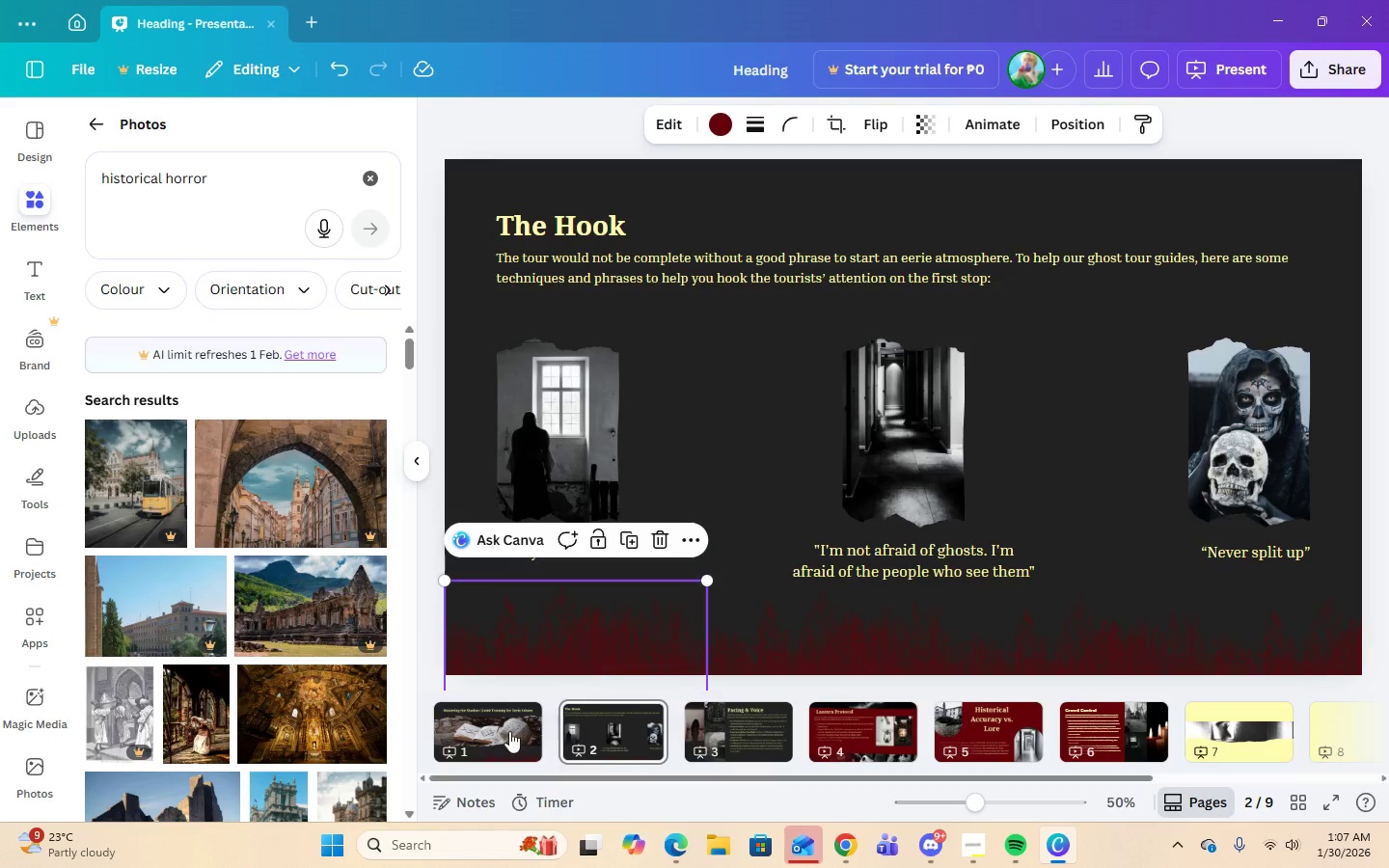 
left_click([504, 747])
 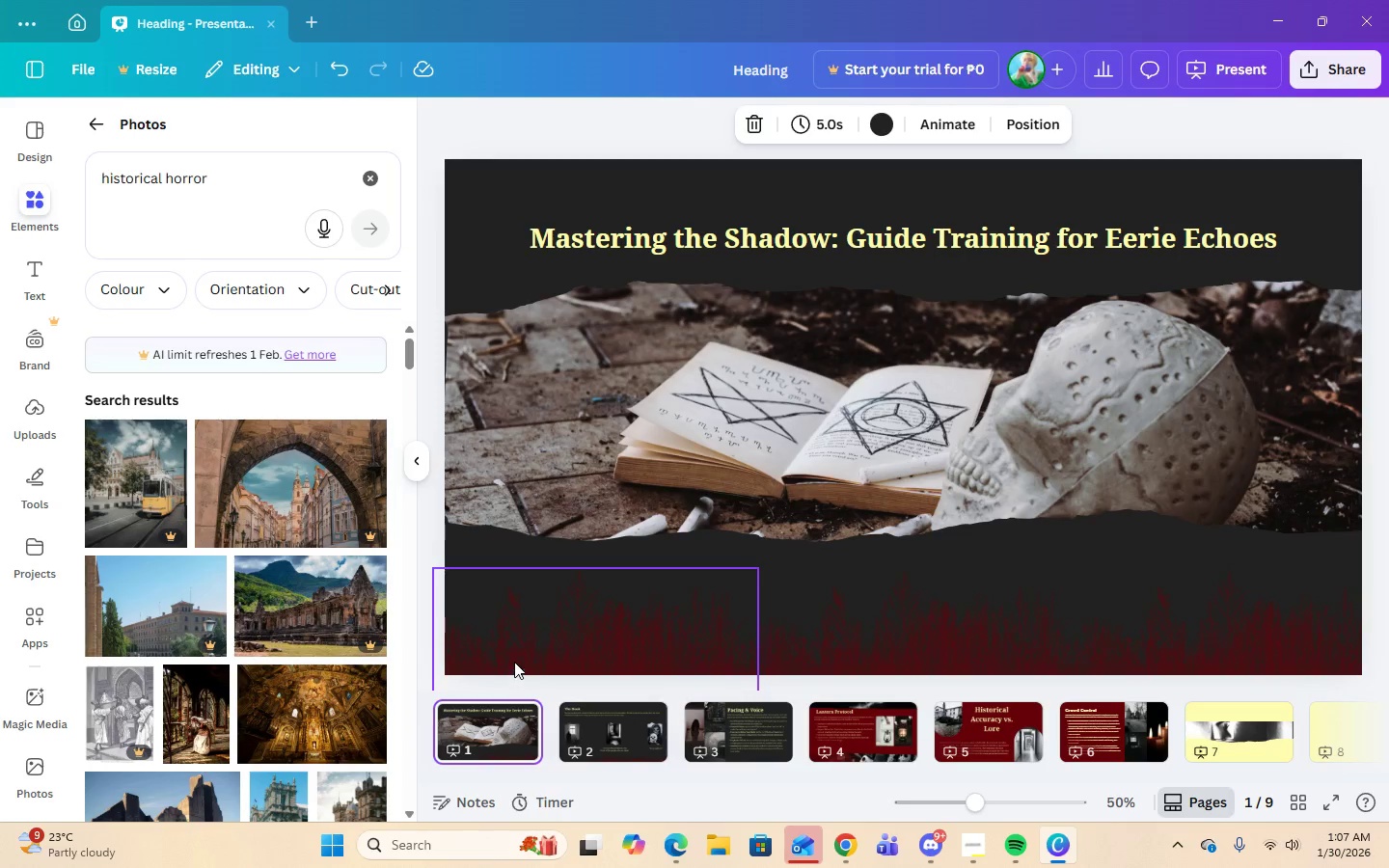 
left_click([514, 647])
 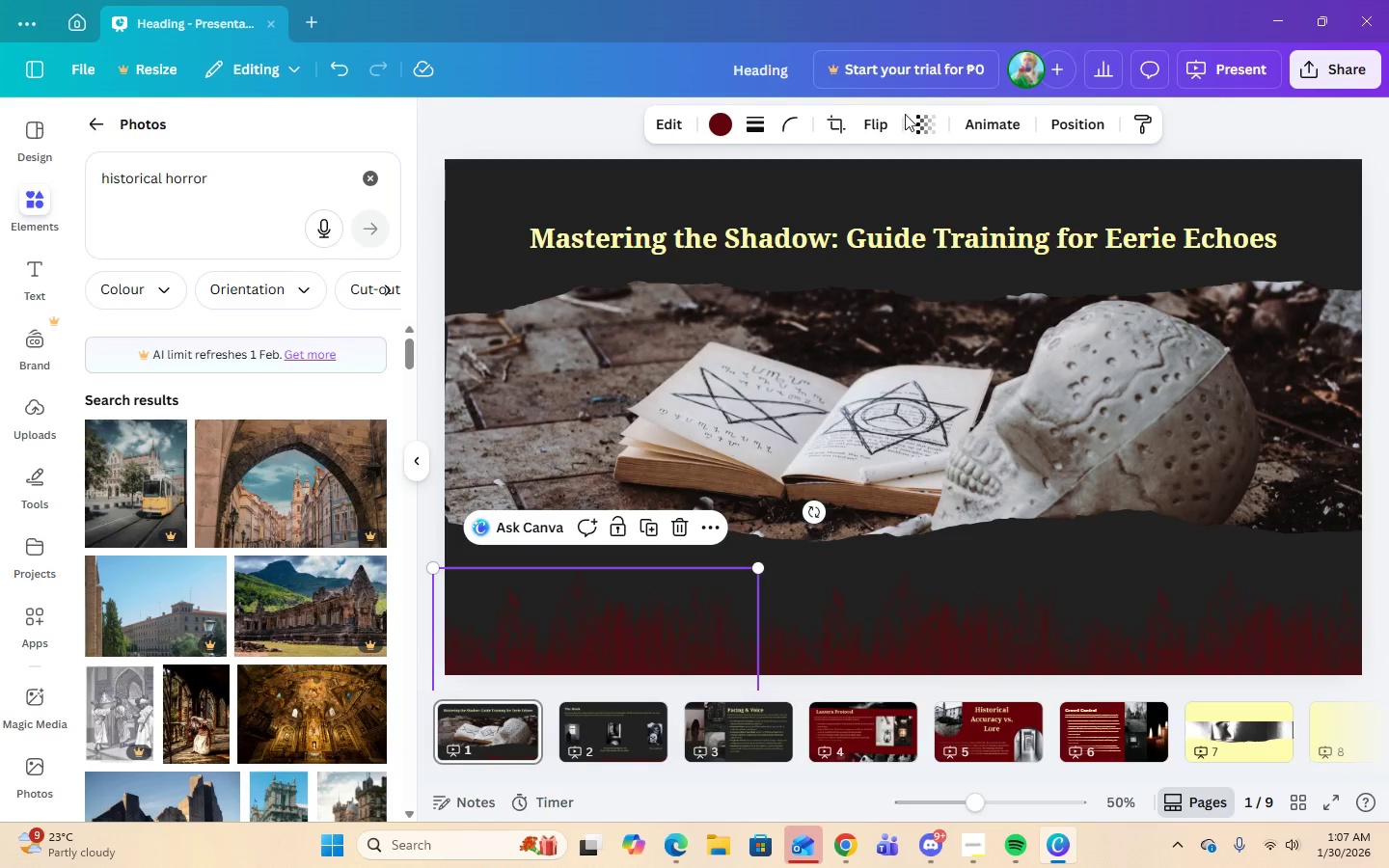 
left_click([921, 122])
 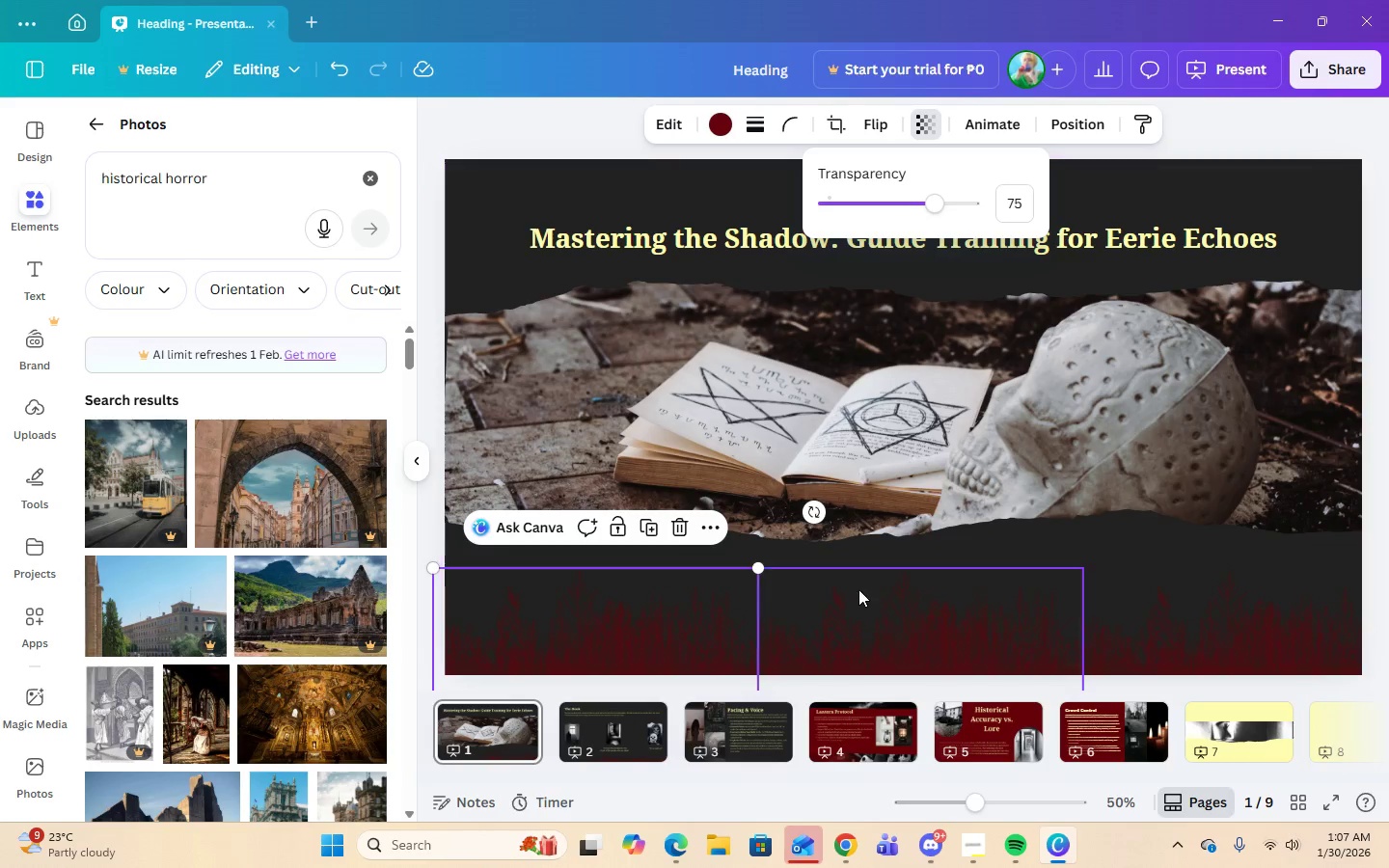 
left_click([860, 614])
 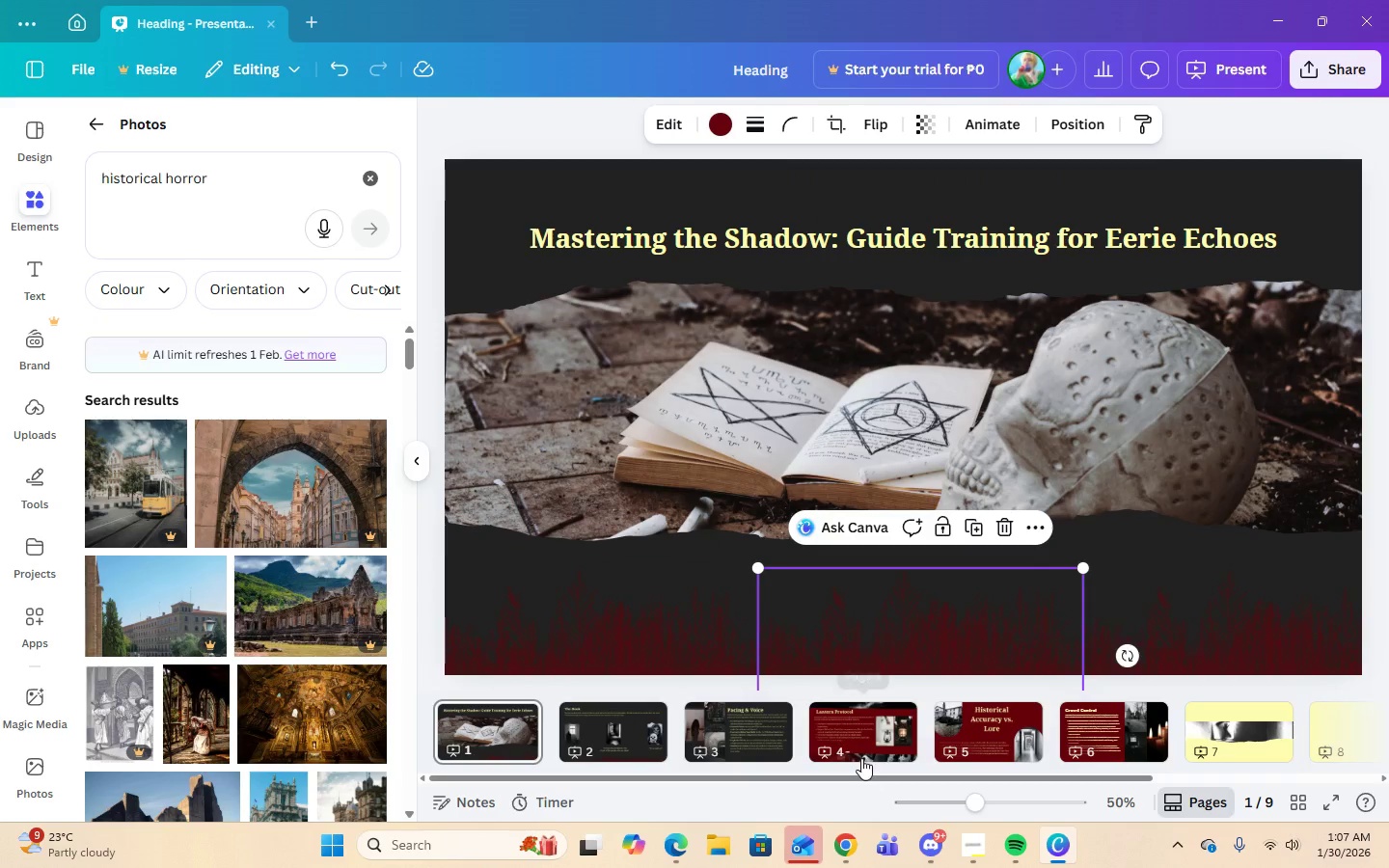 
left_click([861, 732])
 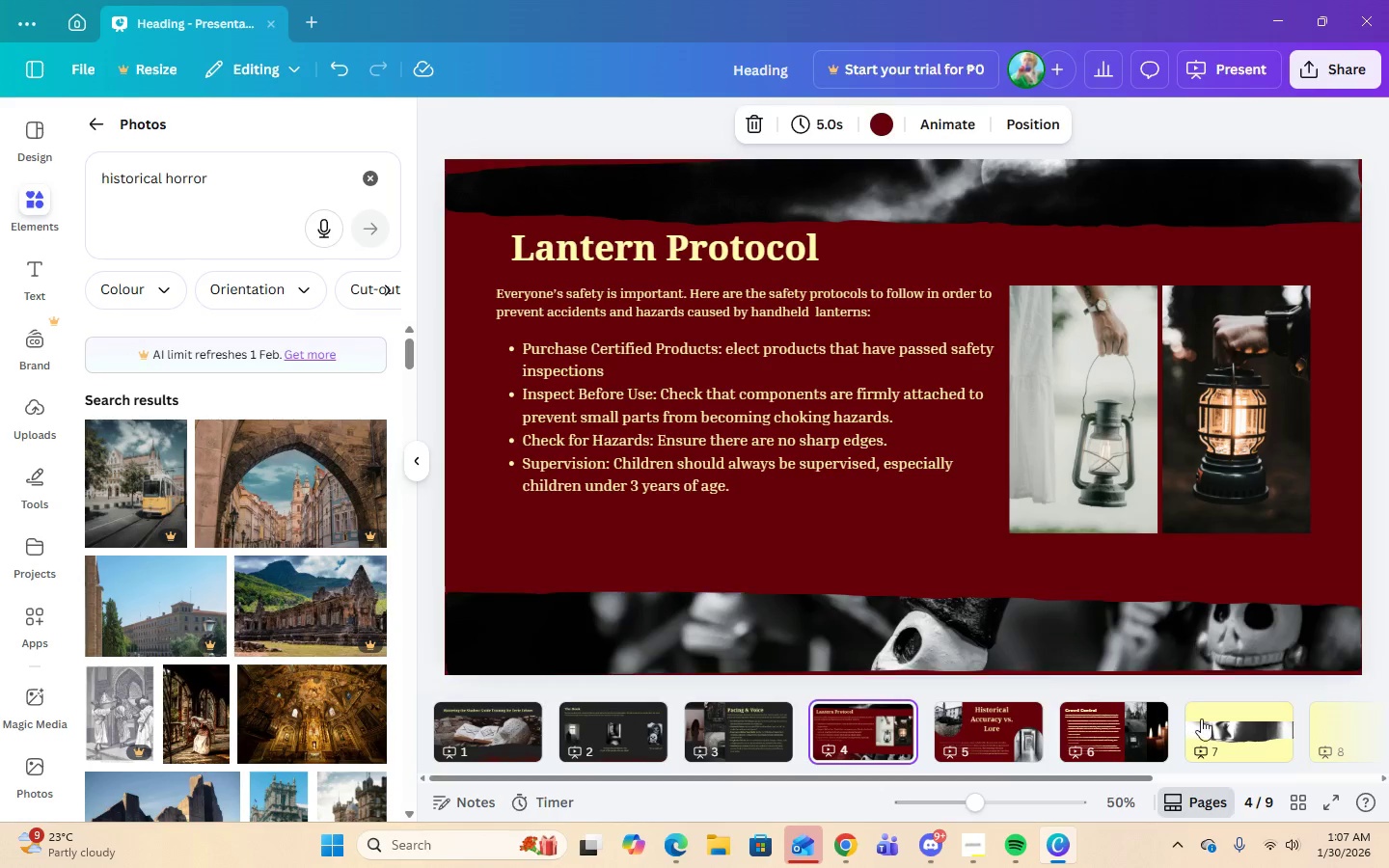 
left_click([1126, 744])
 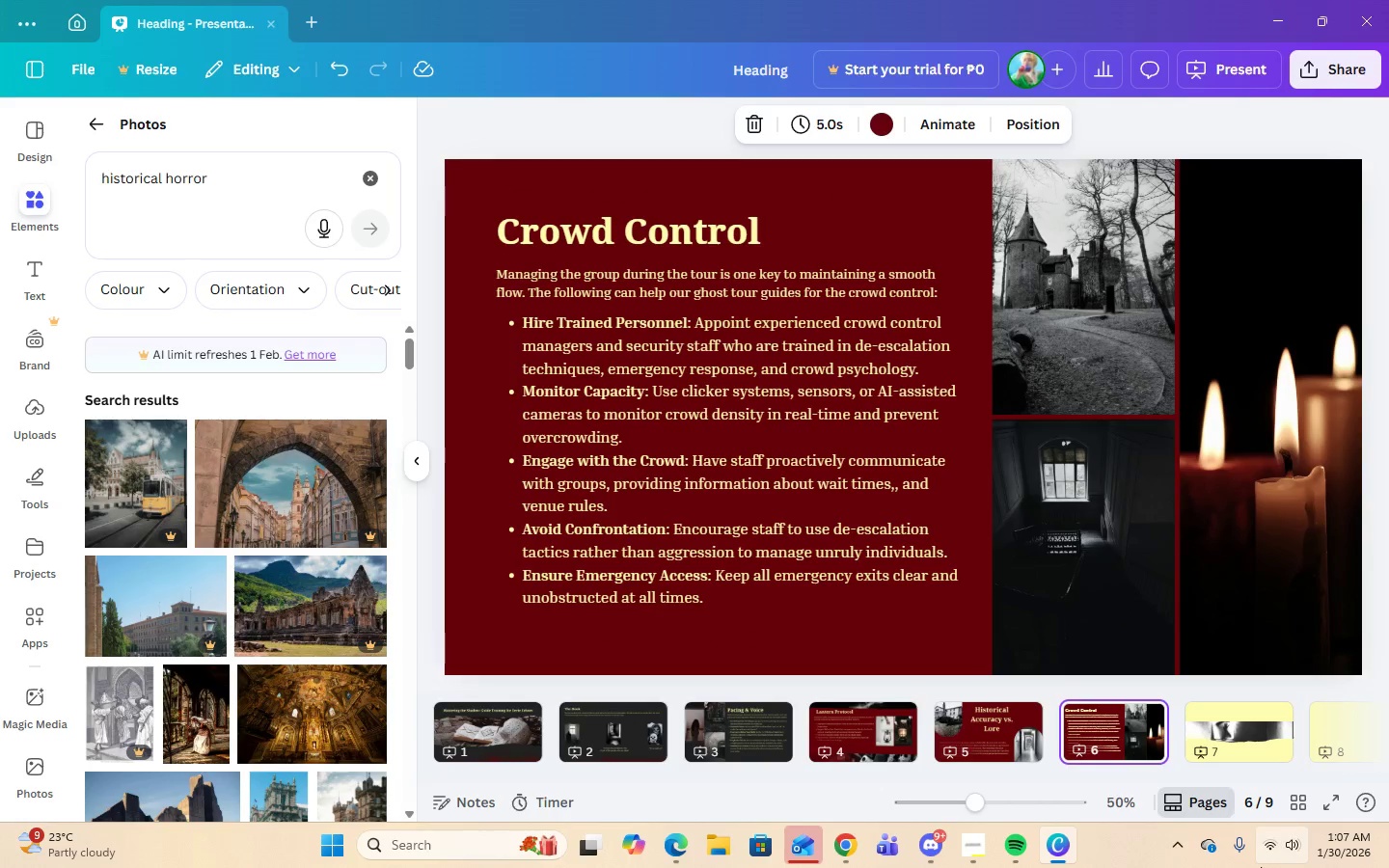 
left_click([1268, 734])
 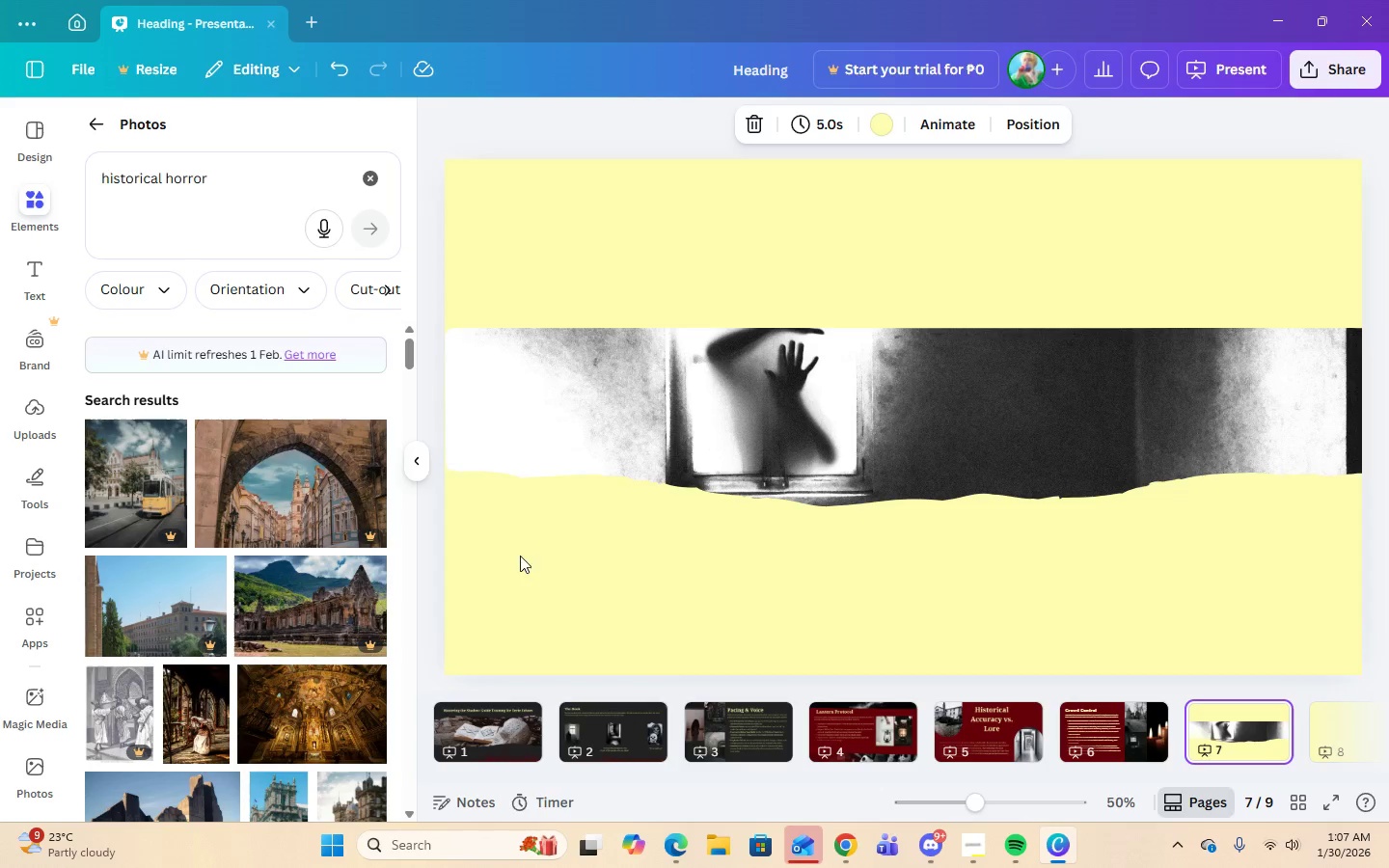 
left_click([985, 849])